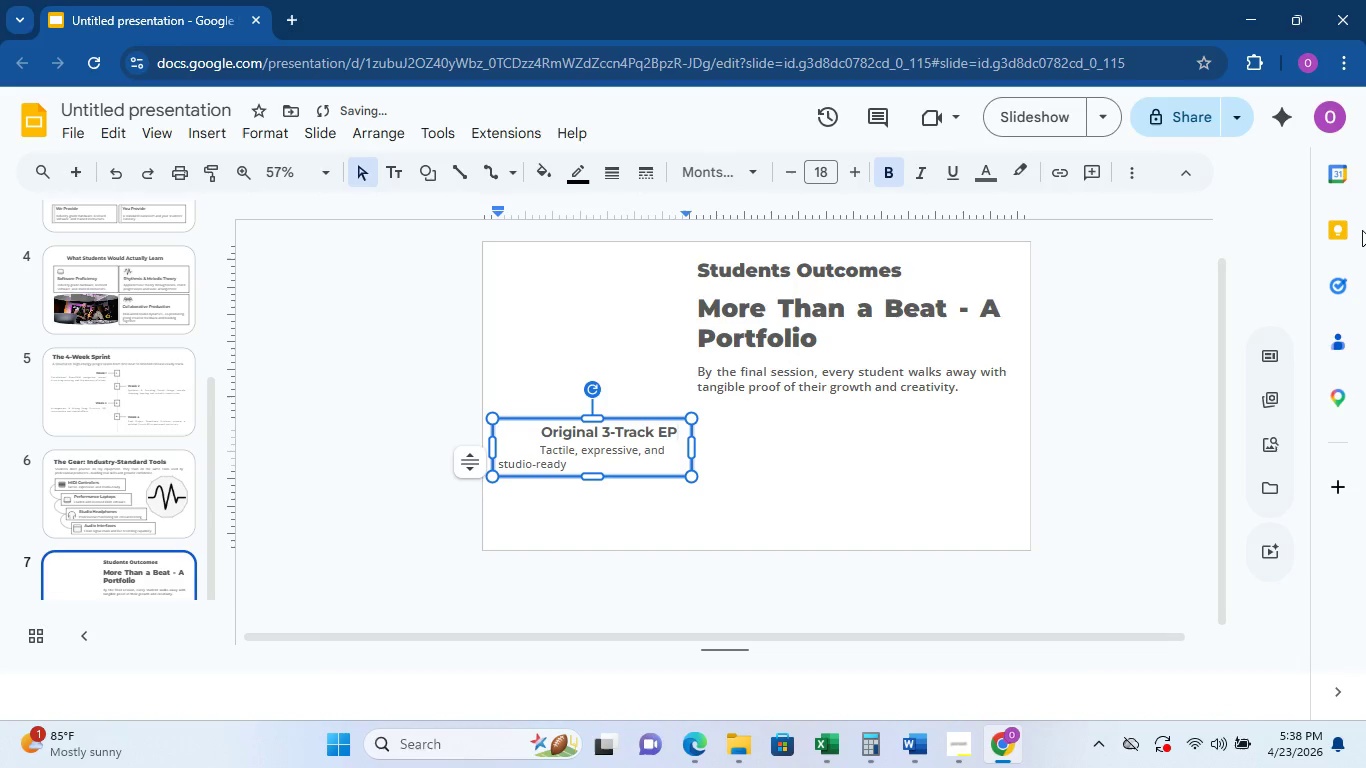 
left_click_drag(start_coordinate=[580, 465], to_coordinate=[539, 444])
 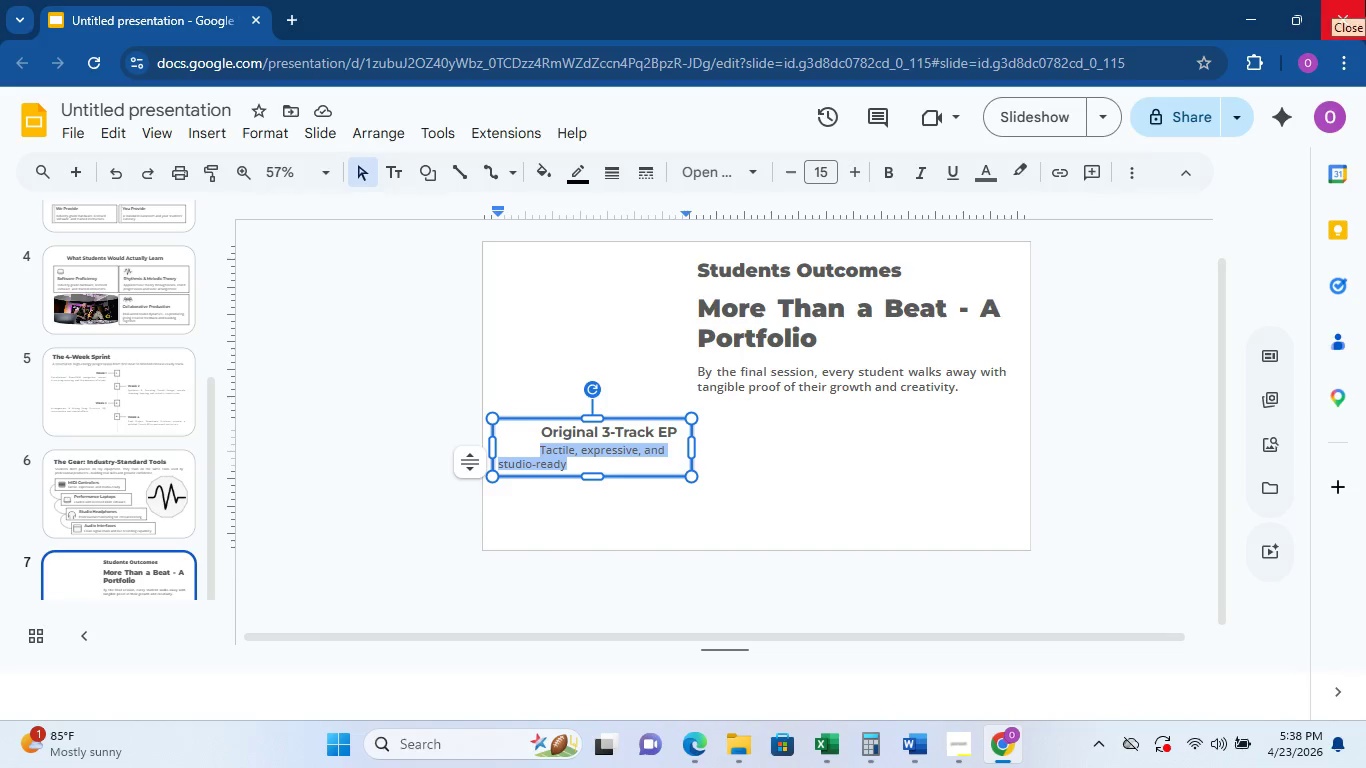 
type(A polished, release-ready portfolio plc)
key(Backspace)
type(ace )
 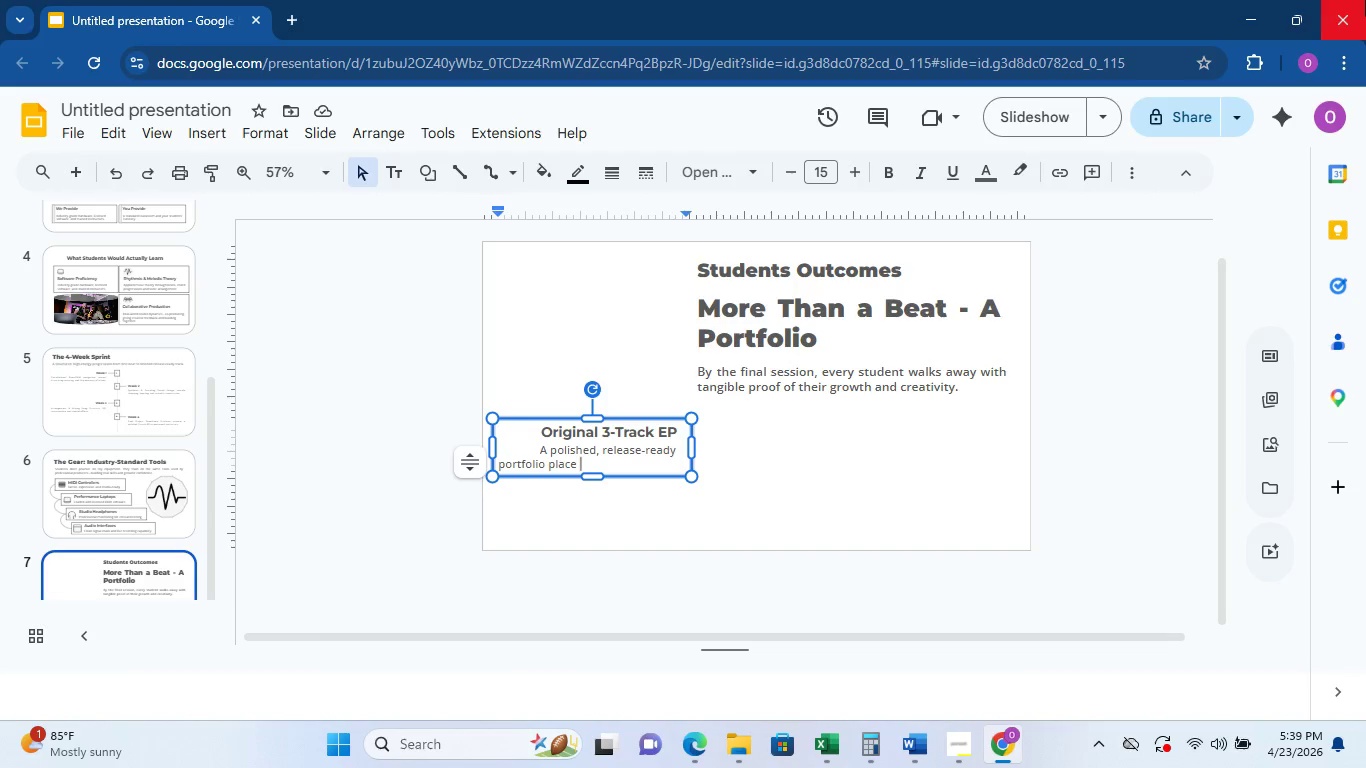 
wait(7.95)
 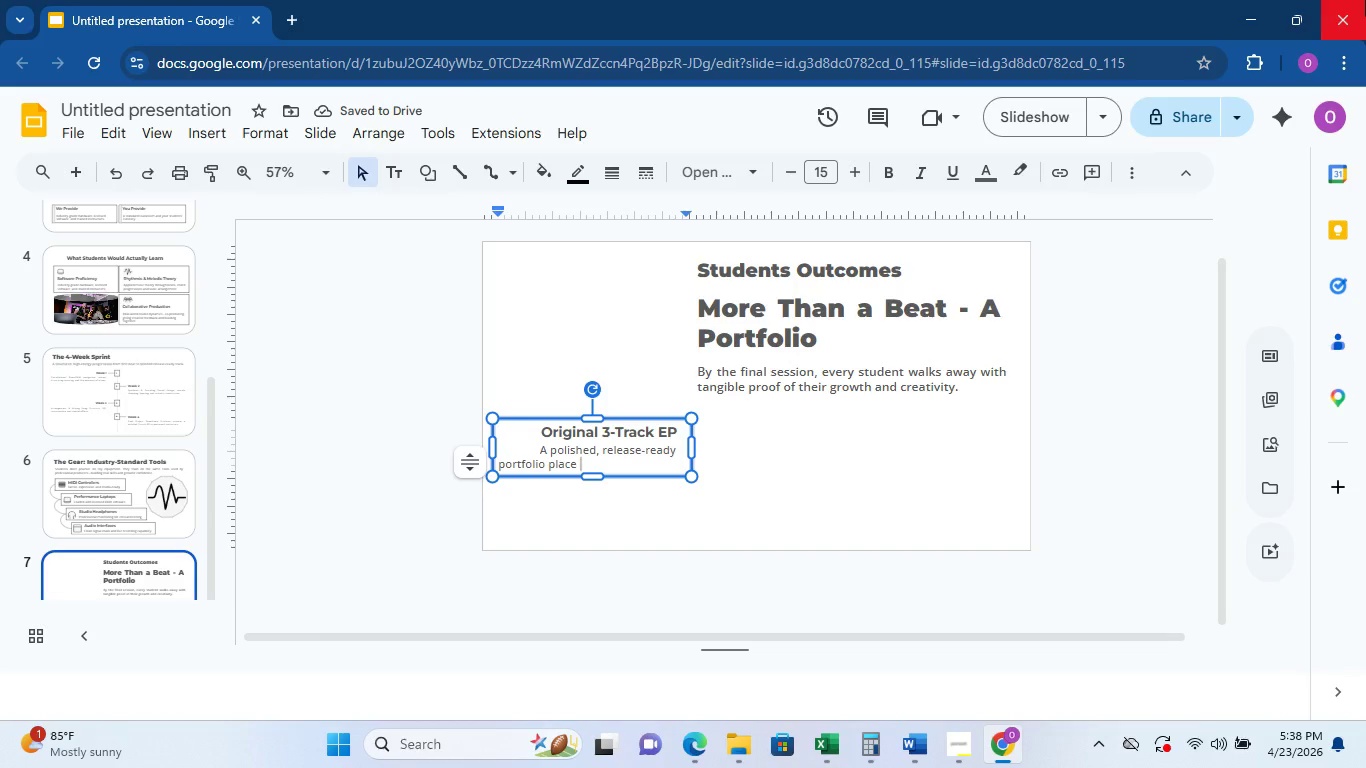 
type(students can share and ib)
key(Backspace)
key(Backspace)
type(build on.)
 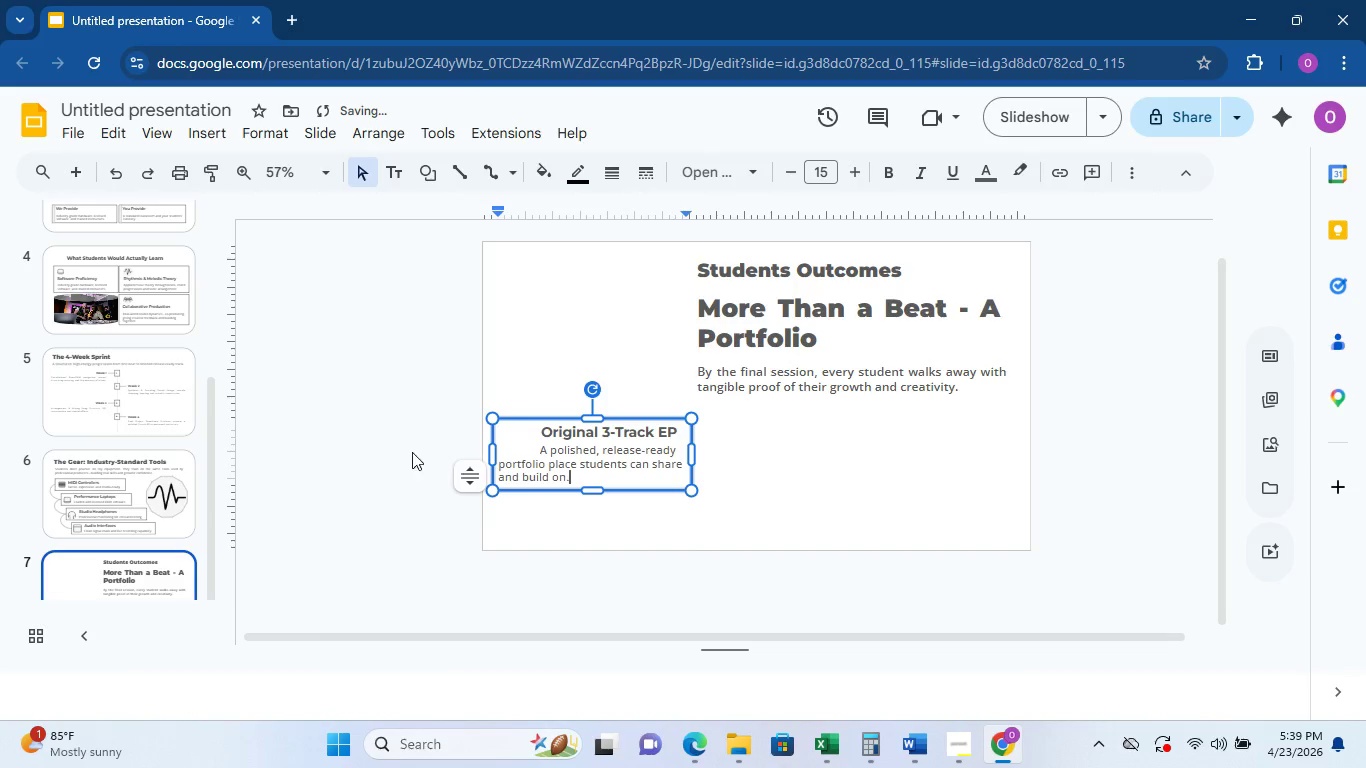 
left_click([537, 449])
 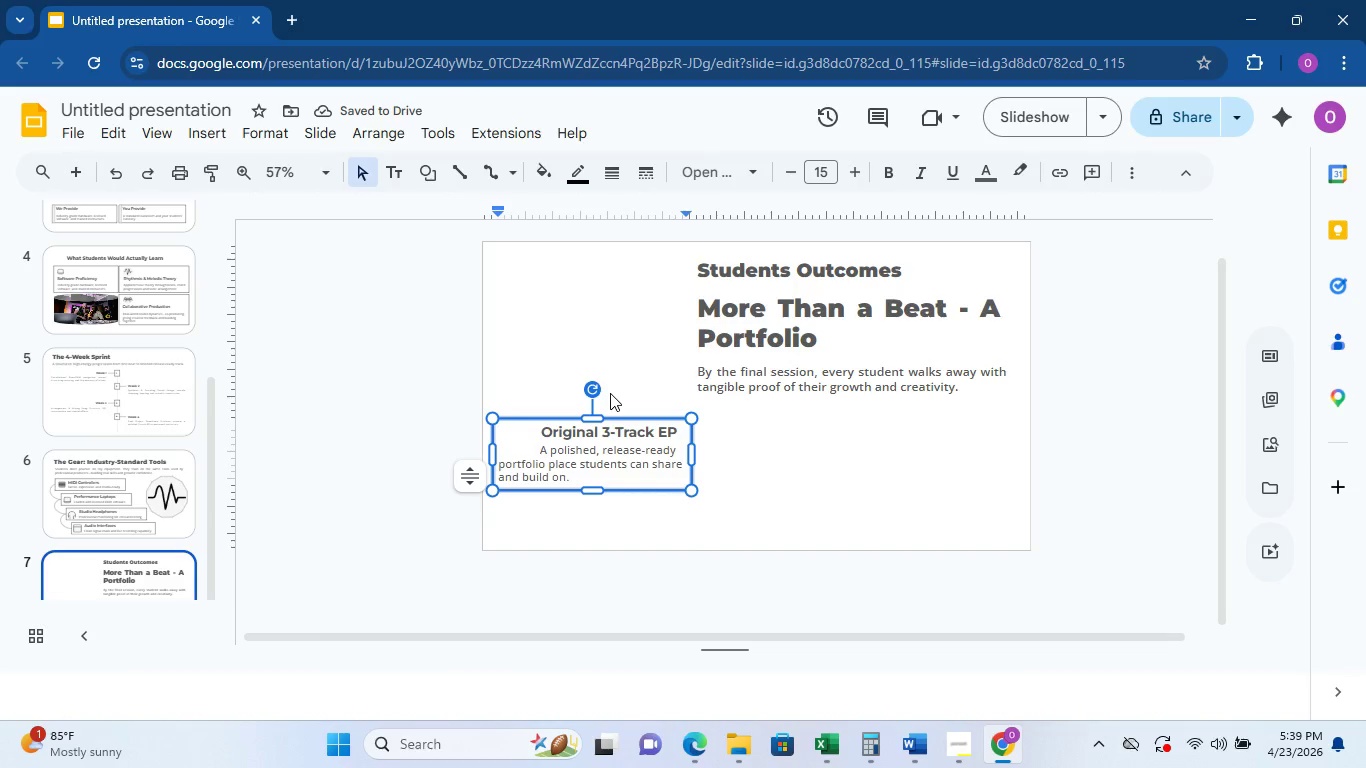 
key(Backspace)
 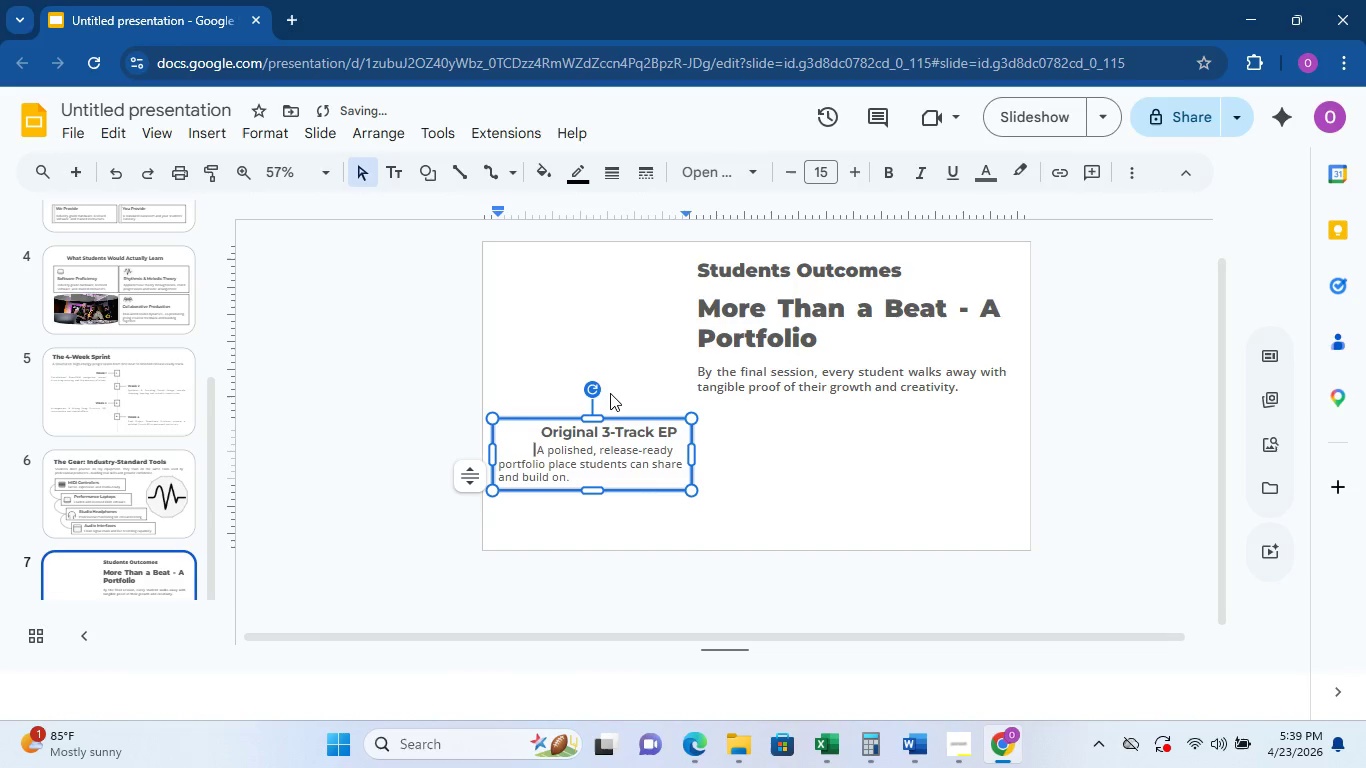 
key(Backspace)
 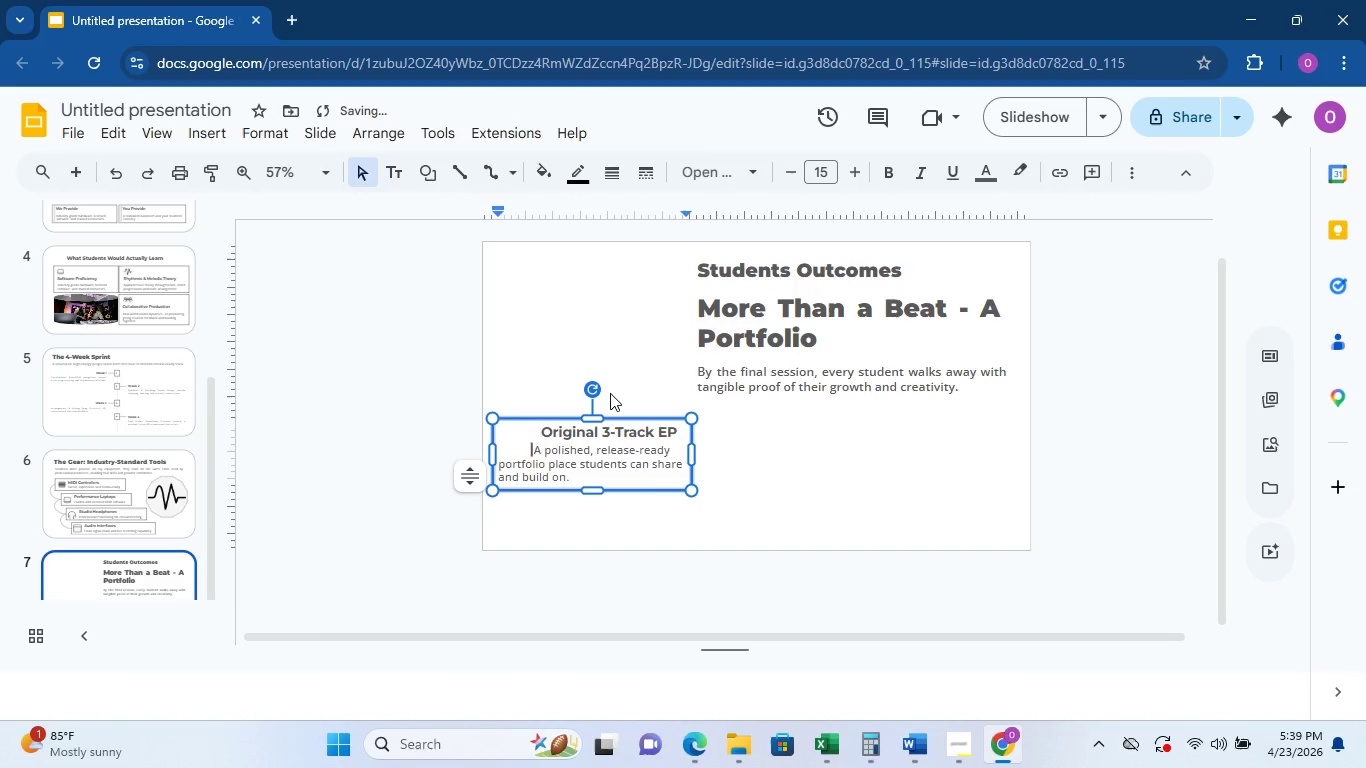 
key(Backspace)
 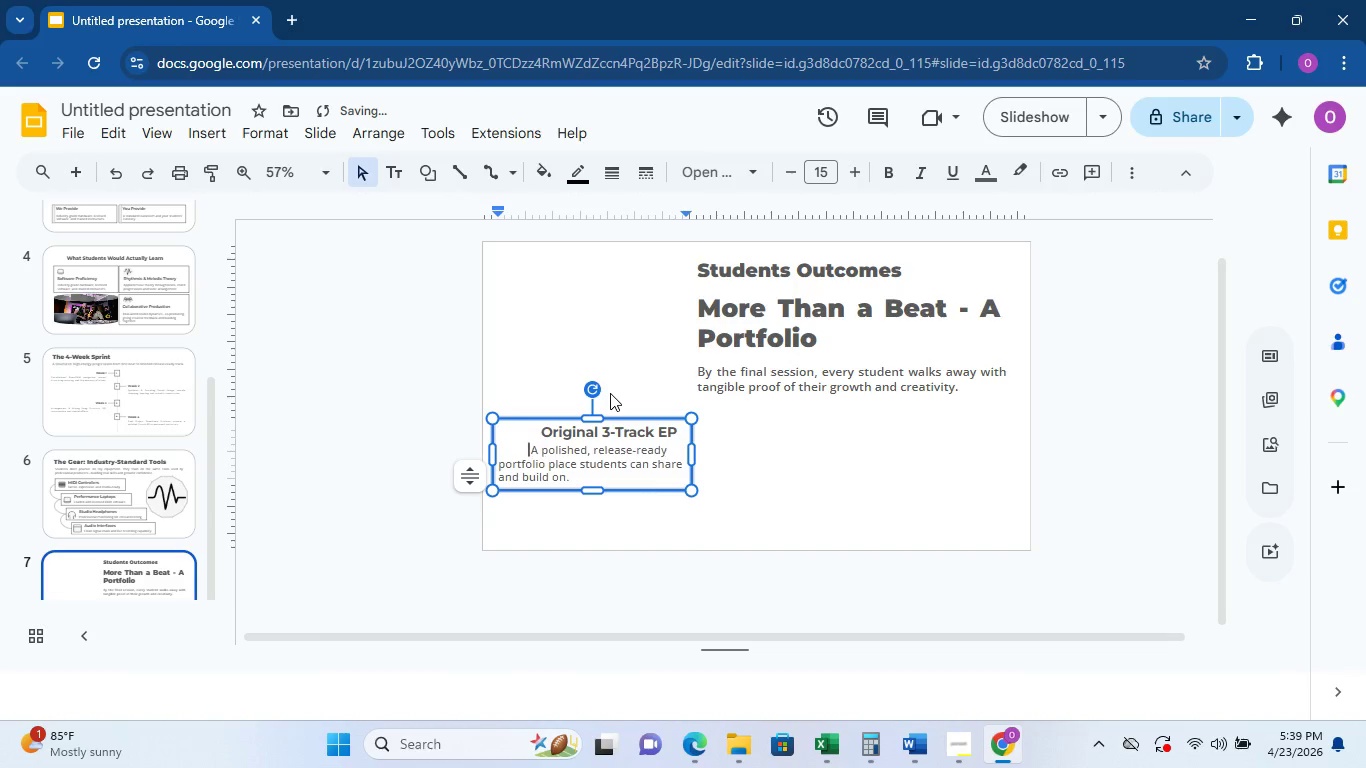 
key(Backspace)
 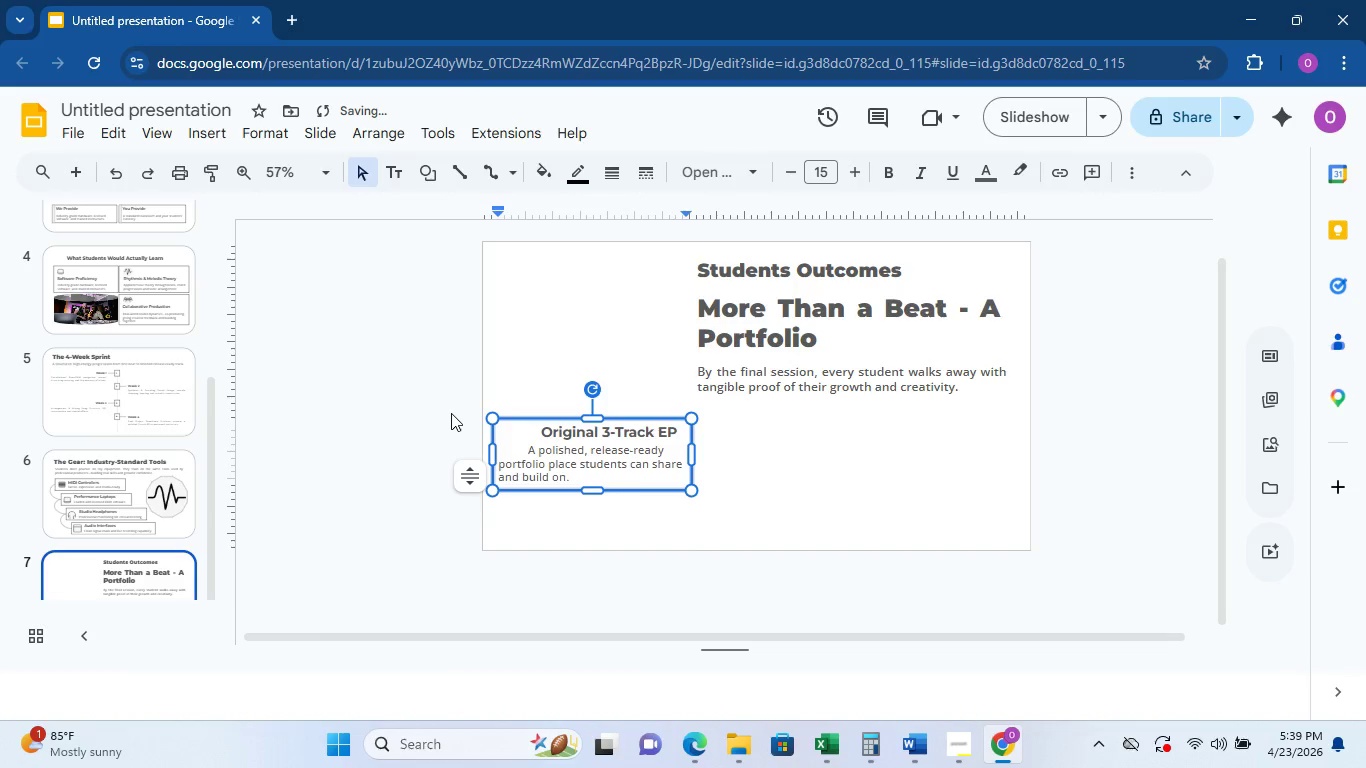 
key(Space)
 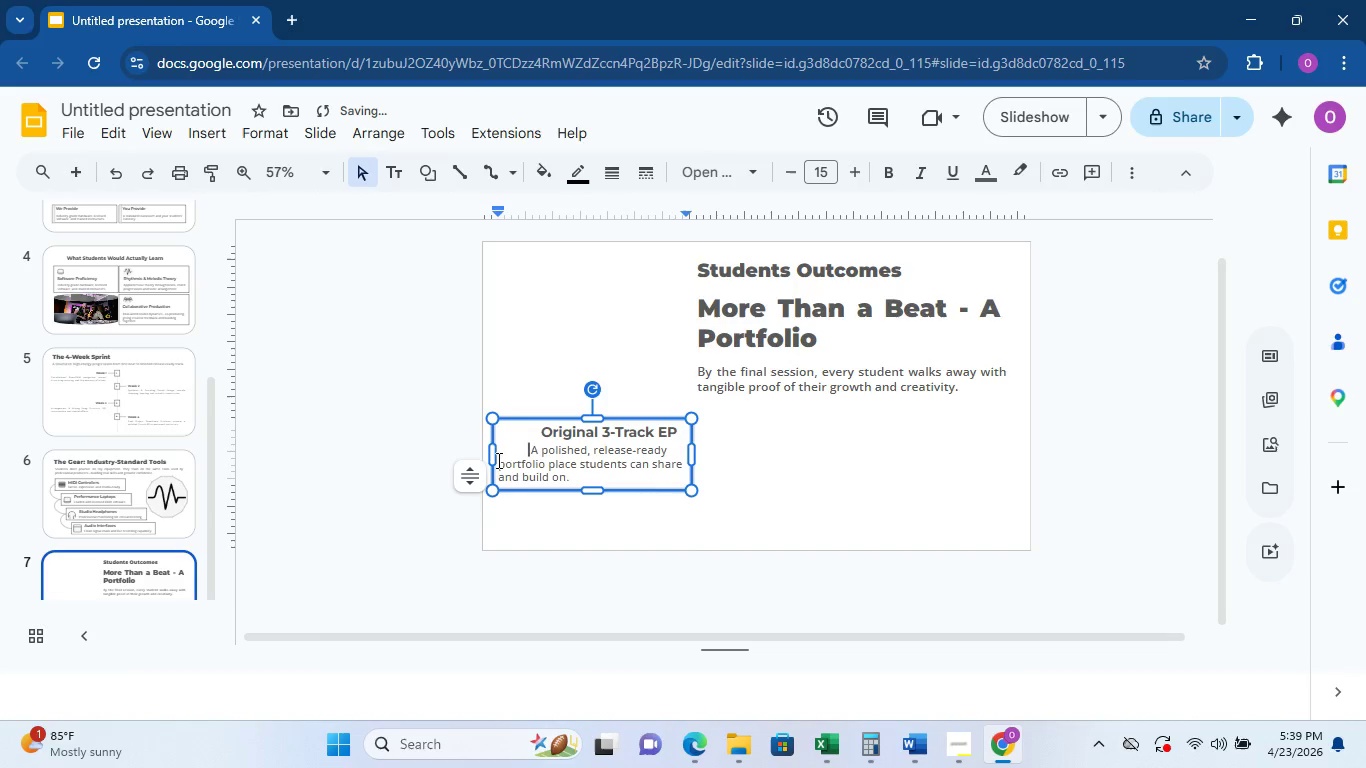 
left_click([497, 460])
 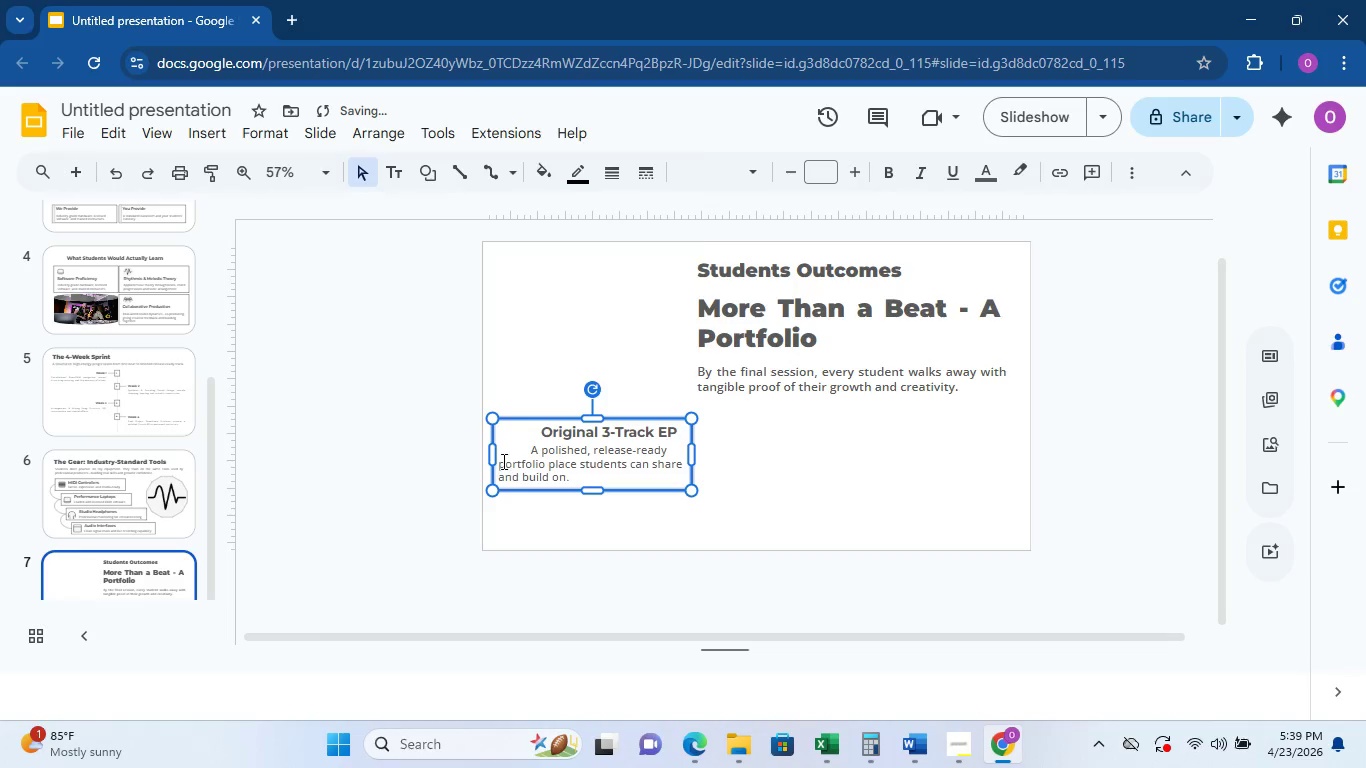 
left_click([497, 463])
 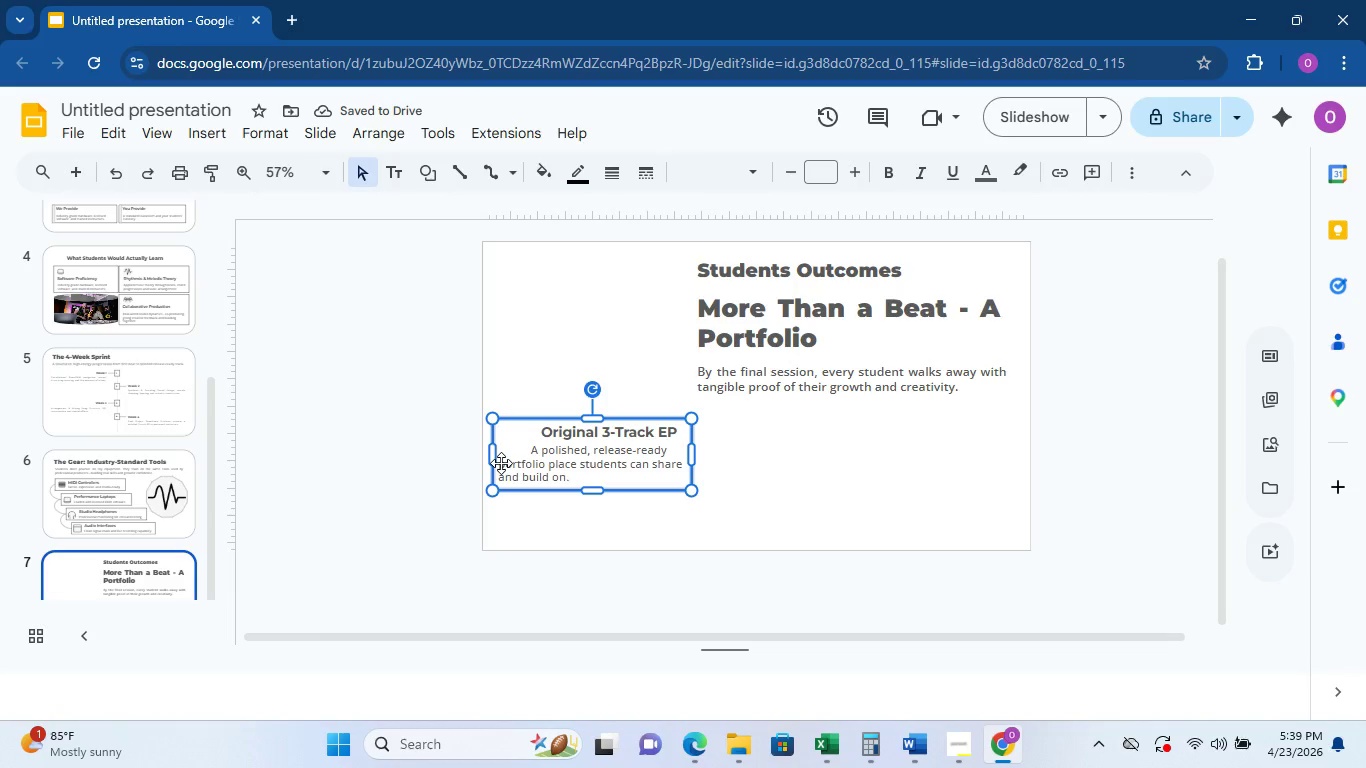 
left_click([501, 463])
 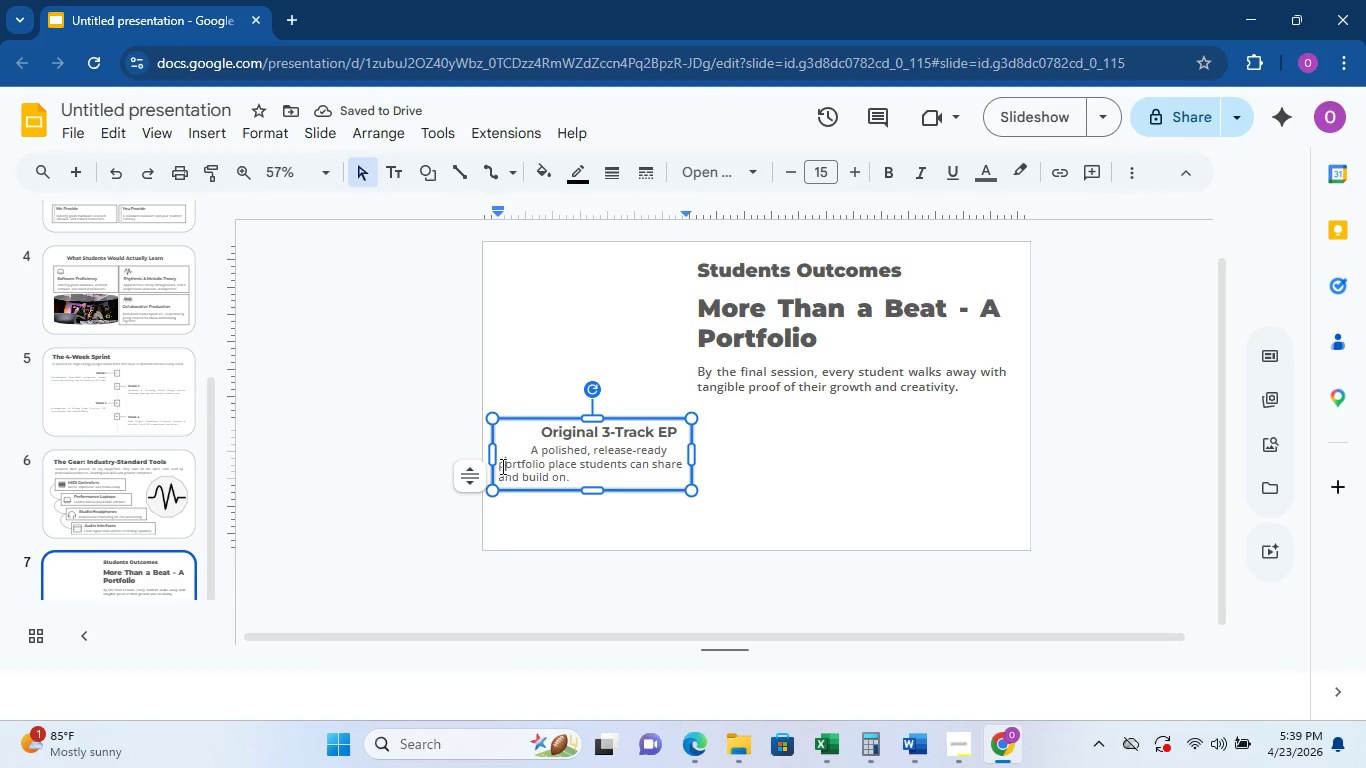 
left_click([501, 466])
 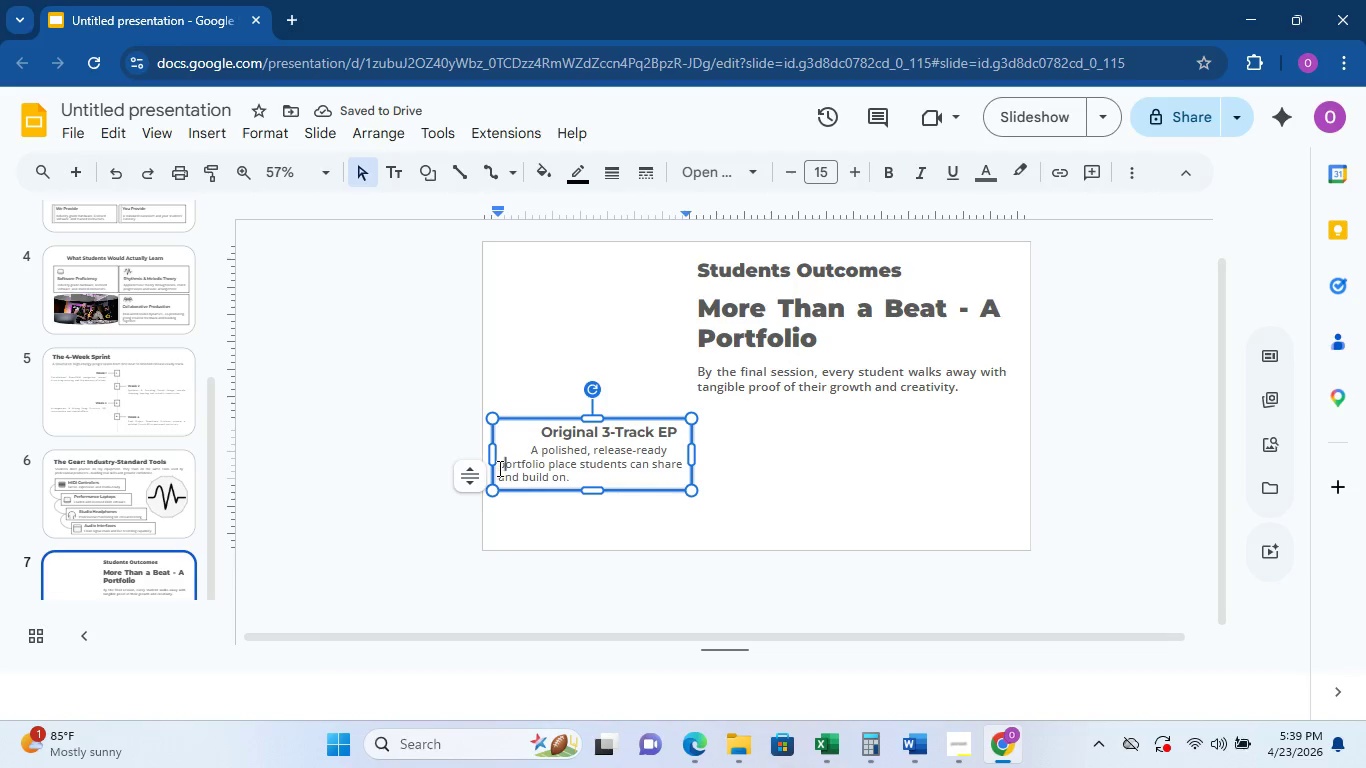 
left_click([498, 468])
 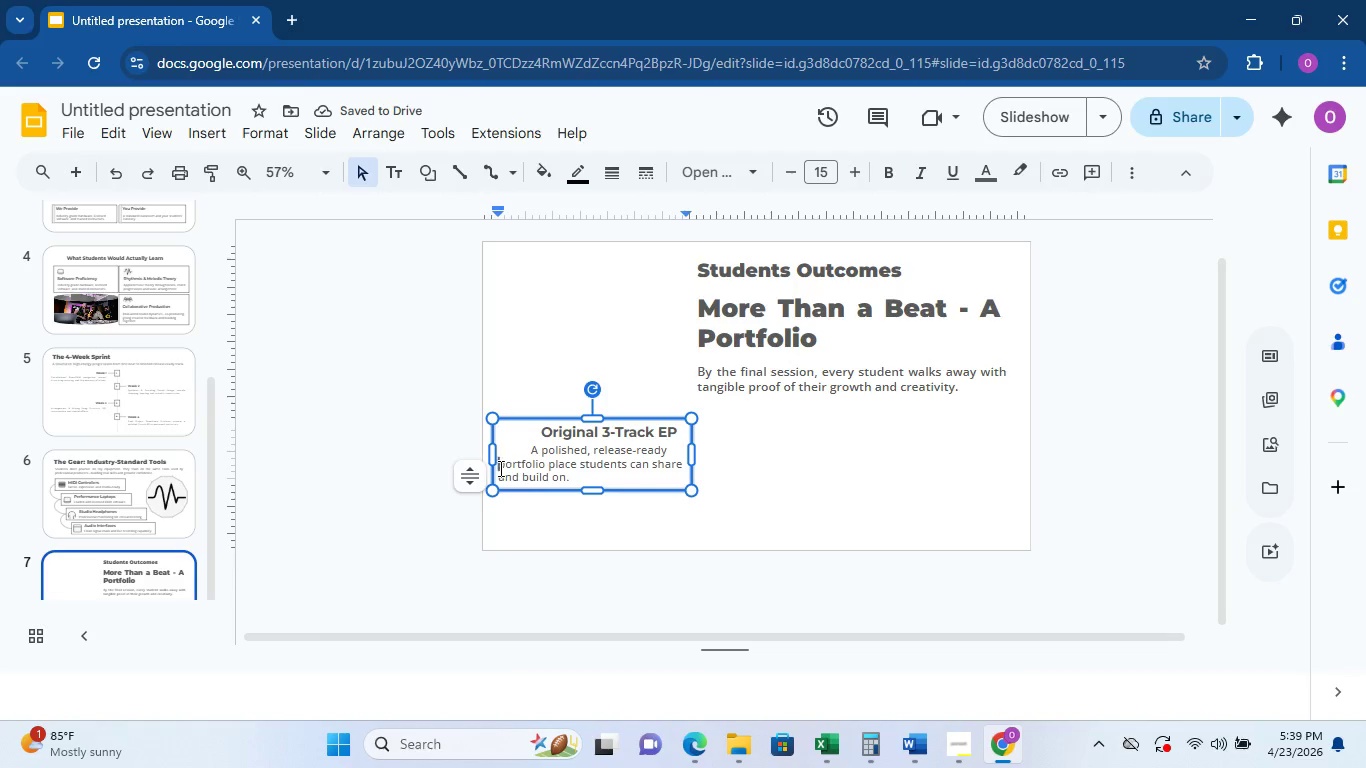 
key(Space)
 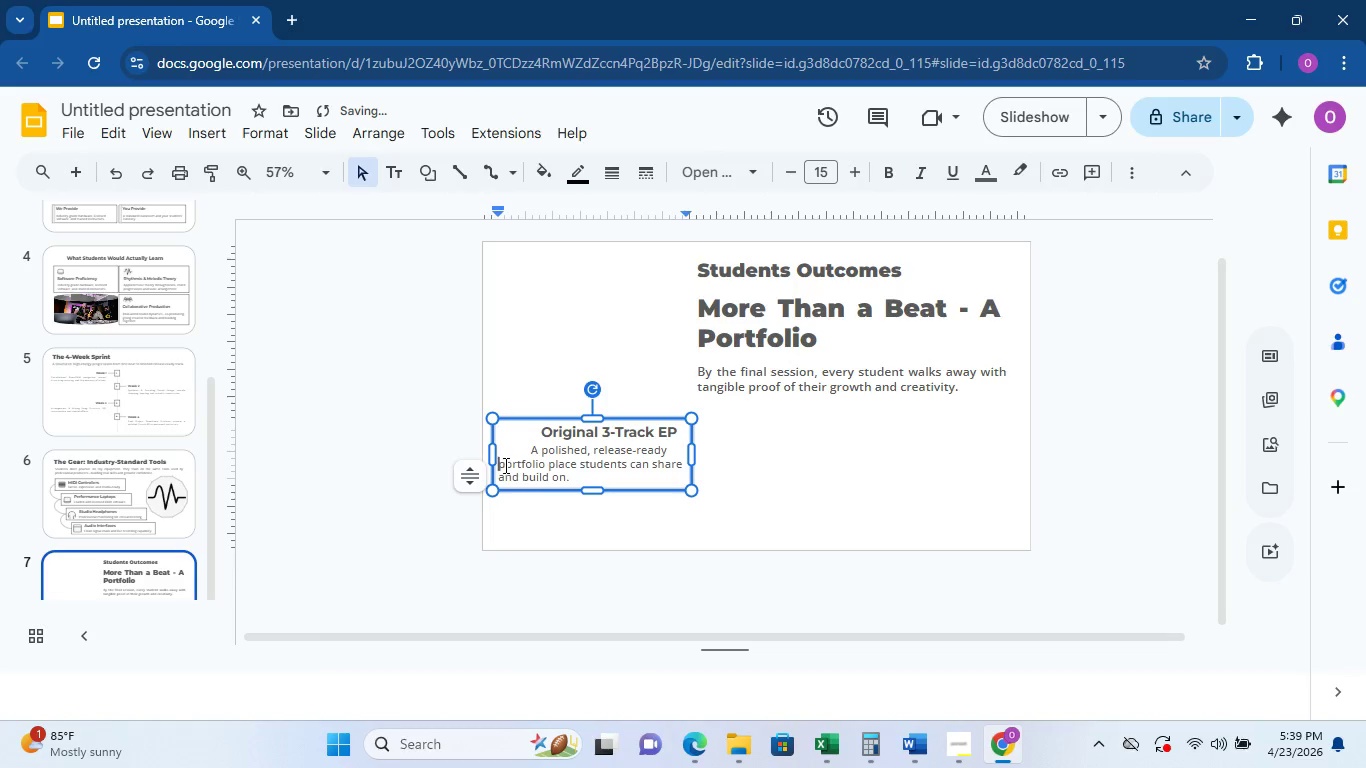 
key(Space)
 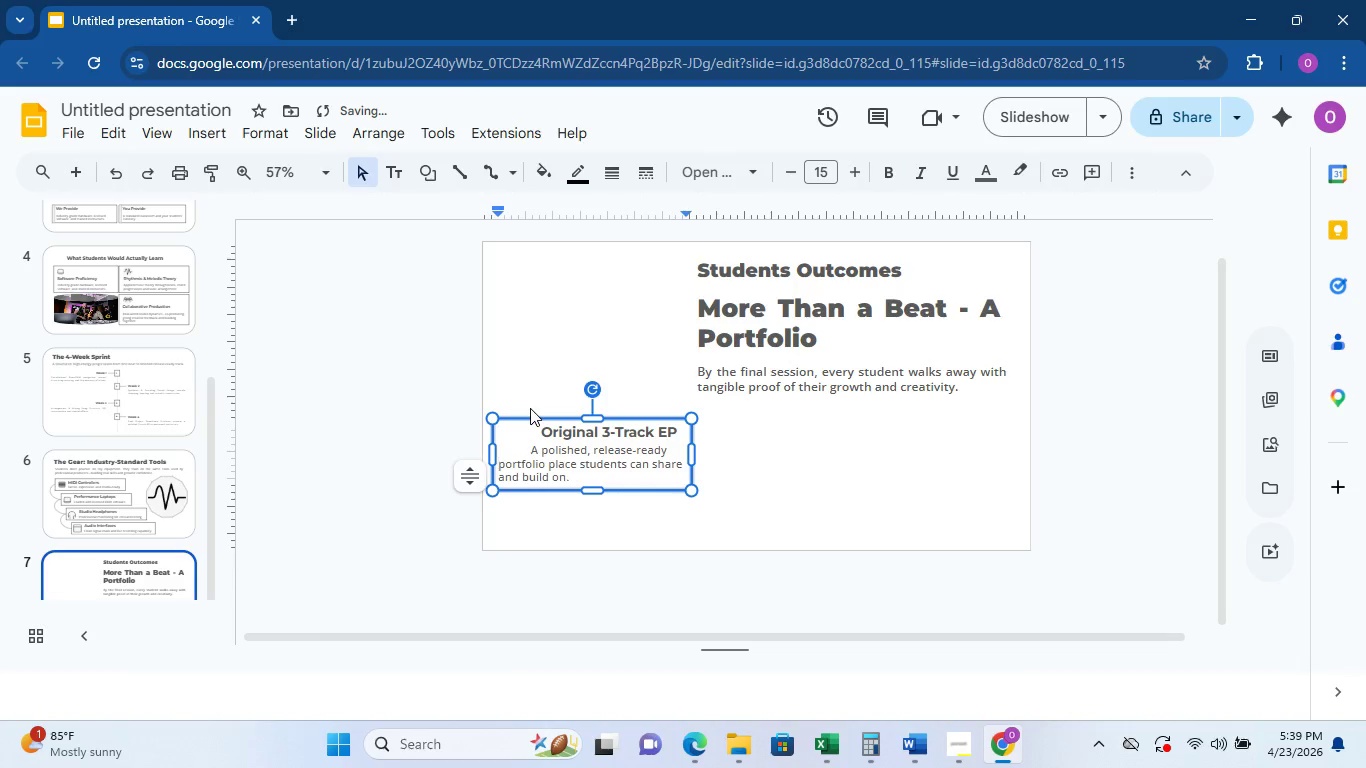 
key(Backspace)
 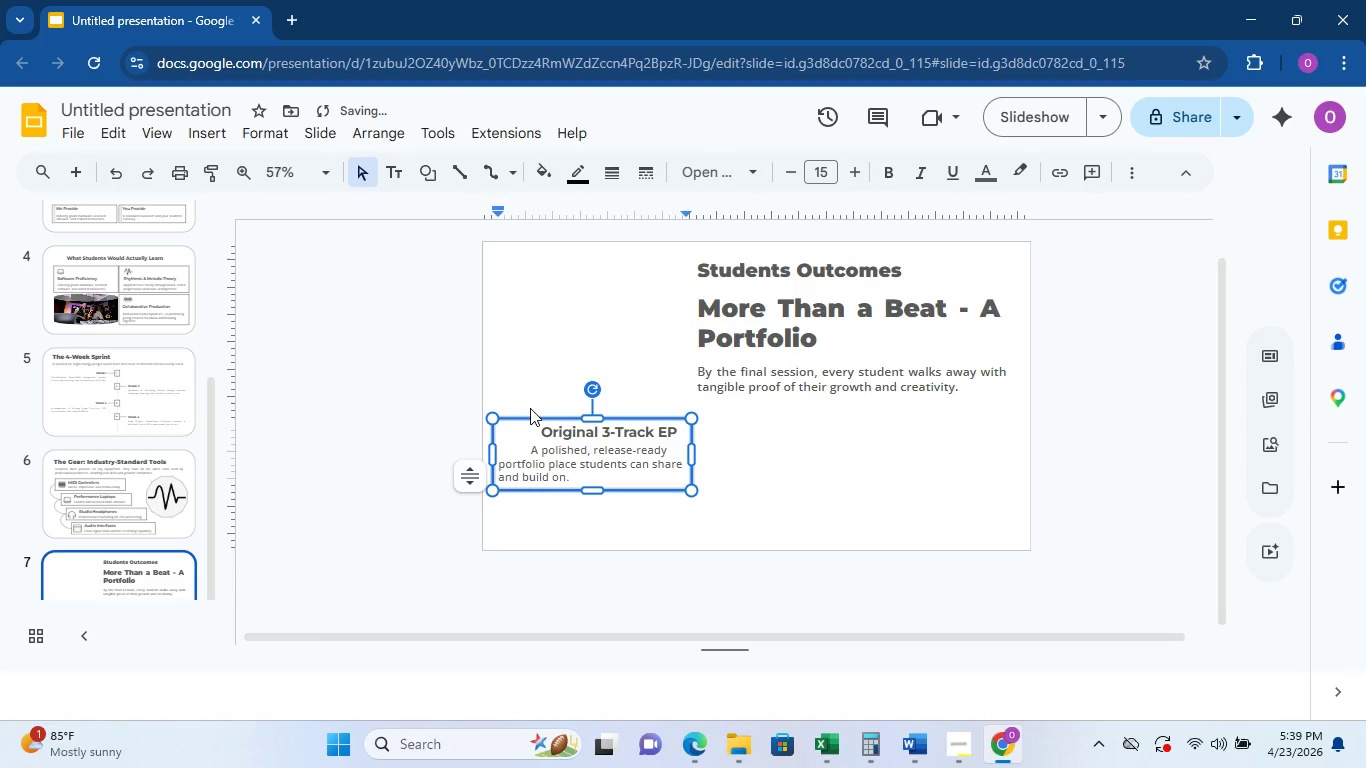 
key(Enter)
 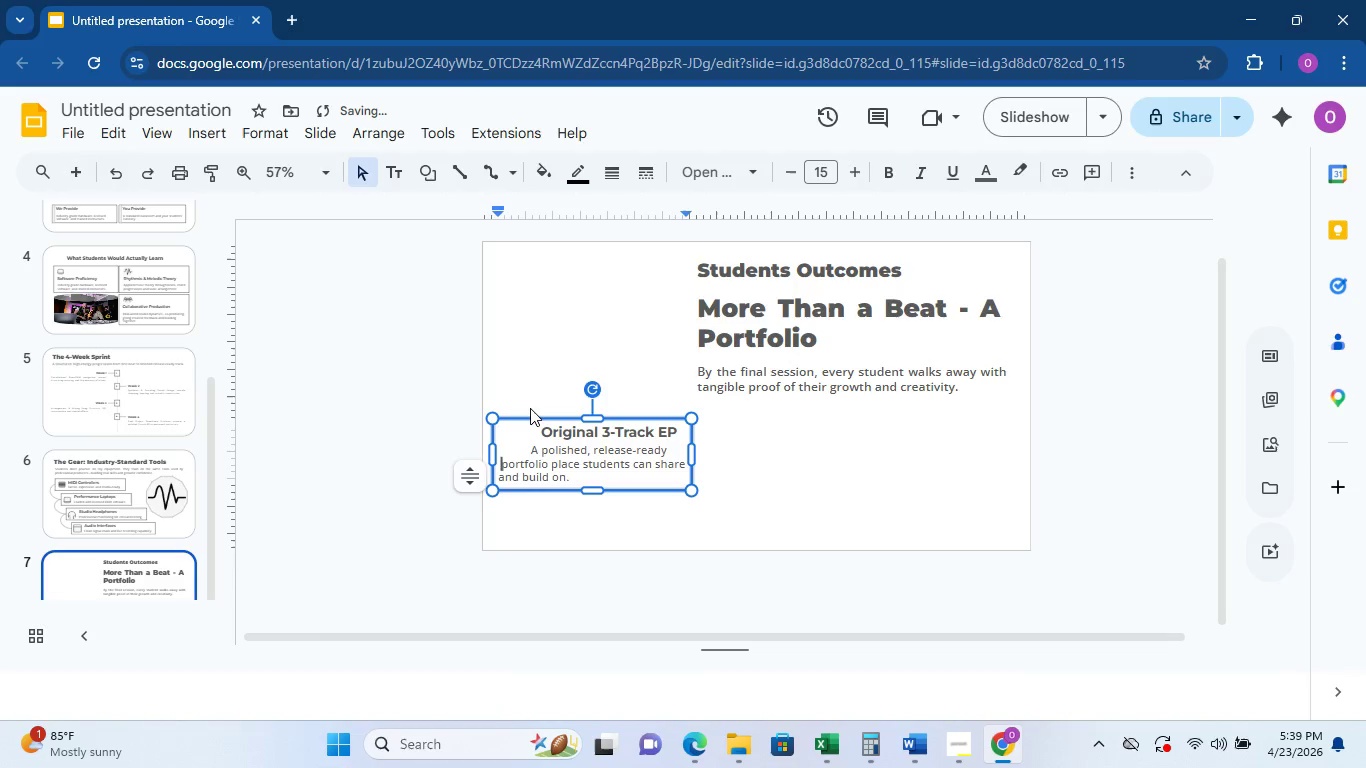 
key(Space)
 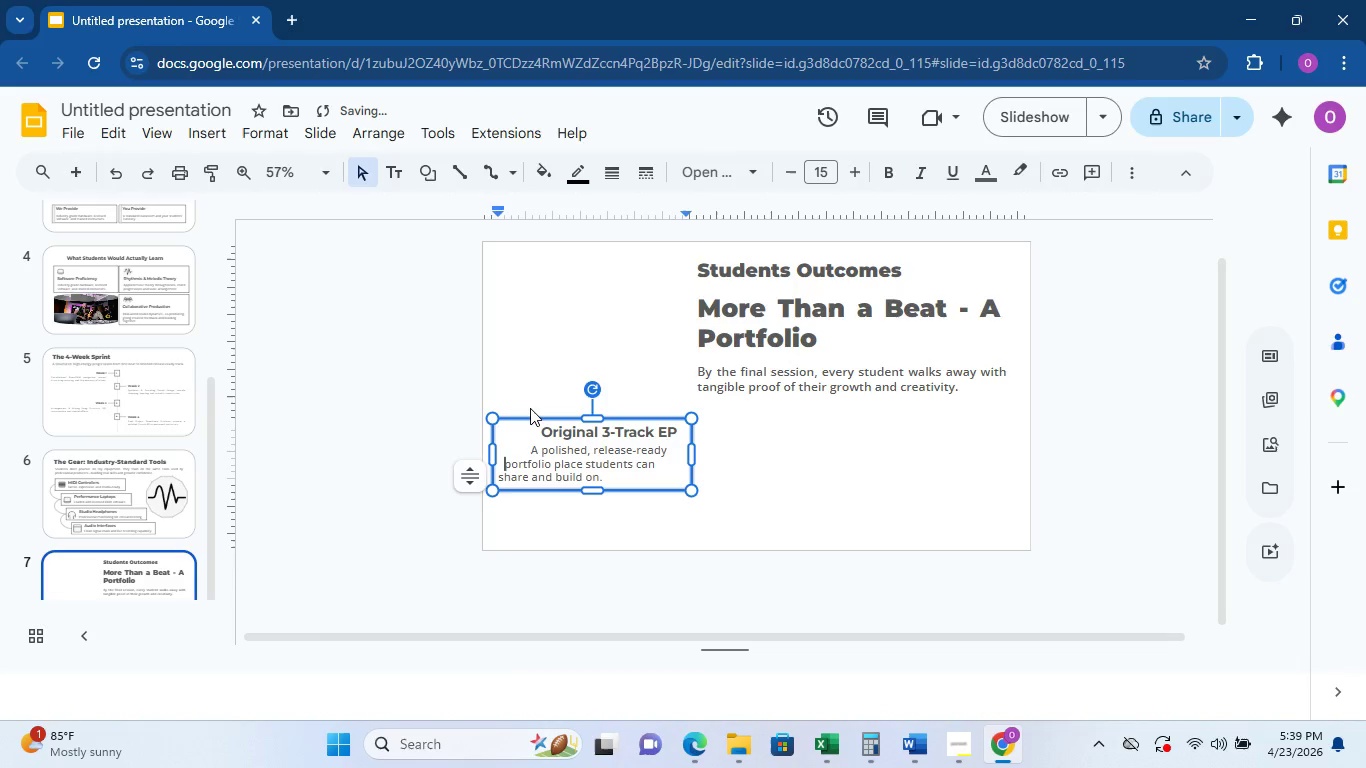 
key(Space)
 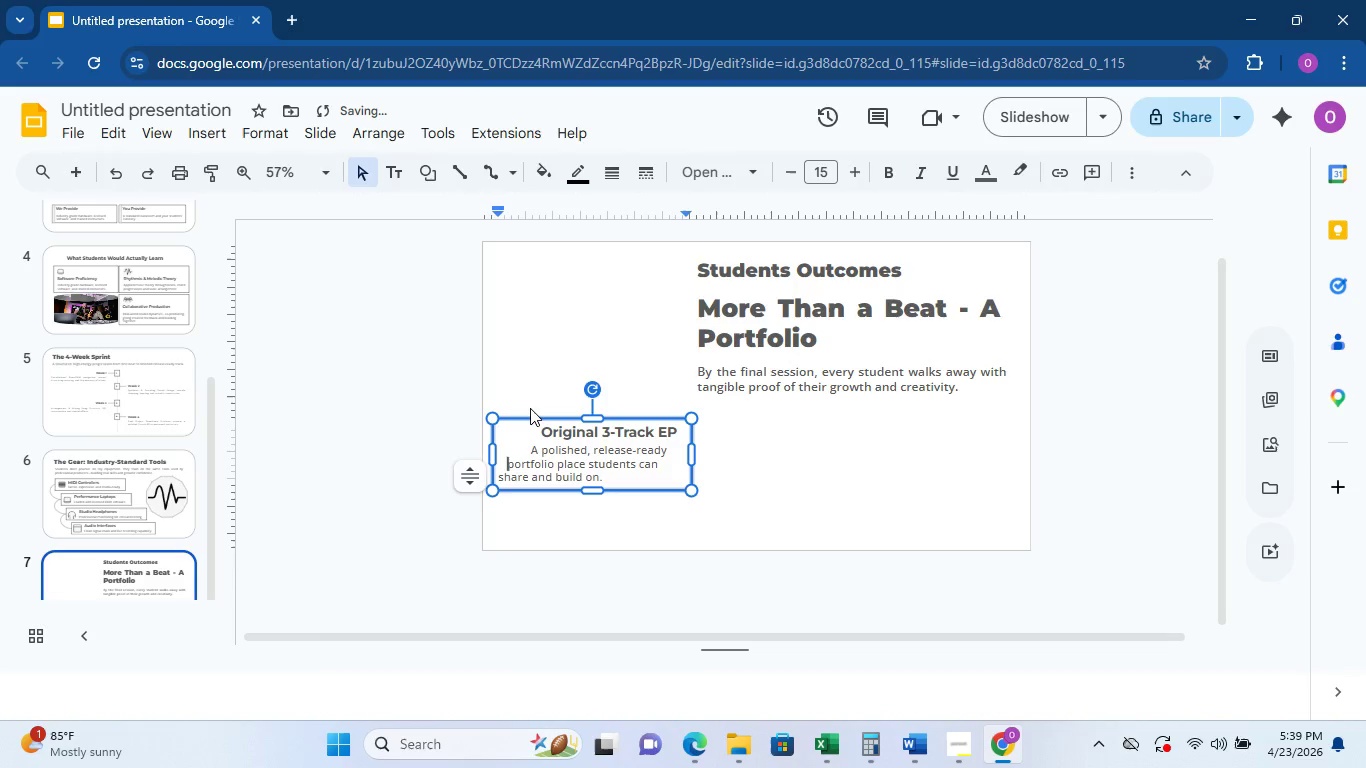 
key(Space)
 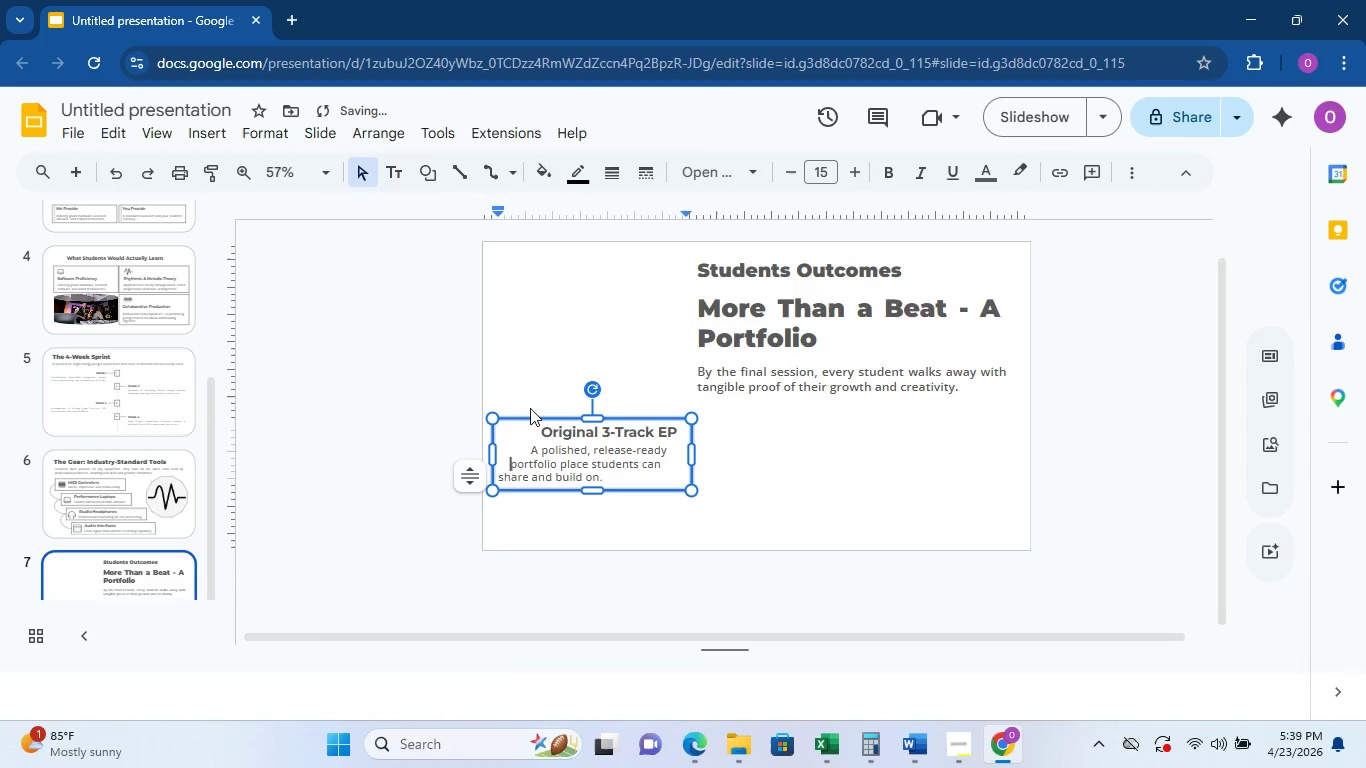 
hold_key(key=Space, duration=0.34)
 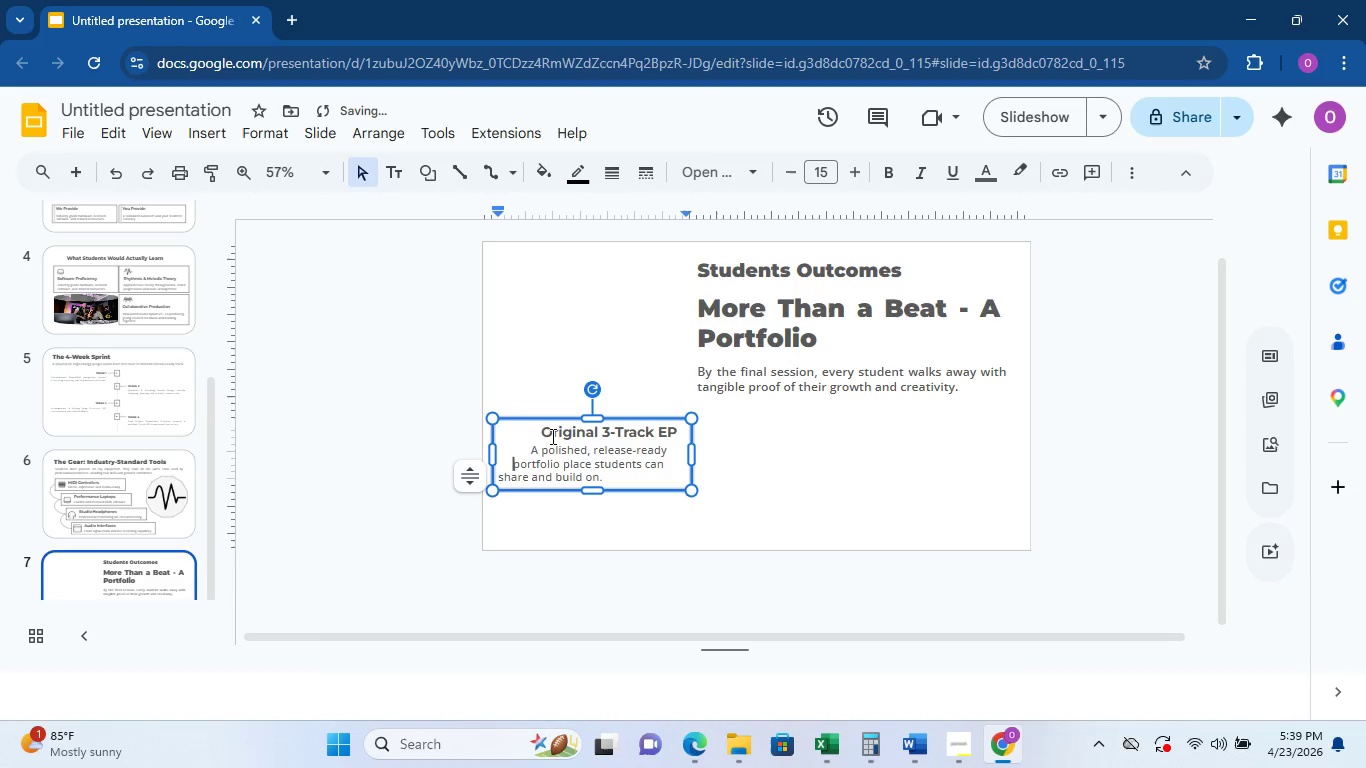 
key(Space)
 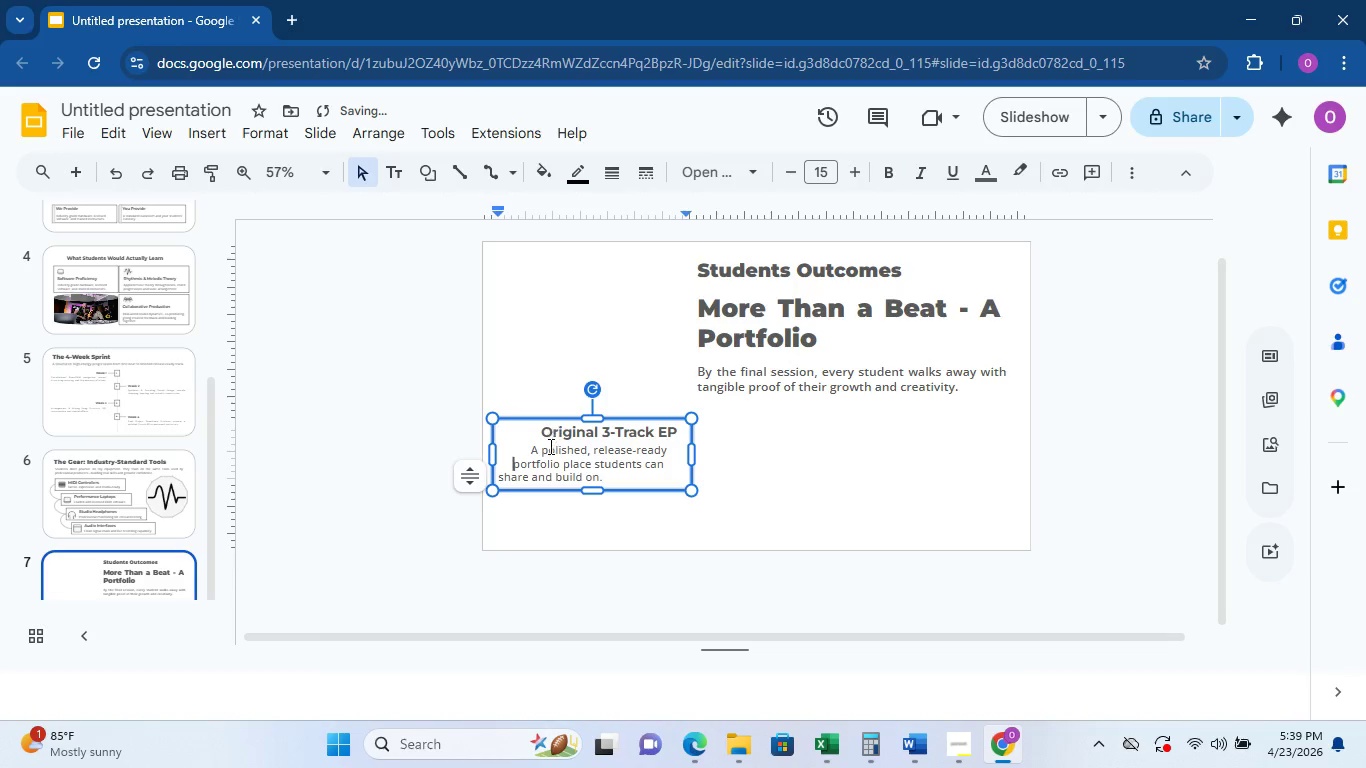 
key(Space)
 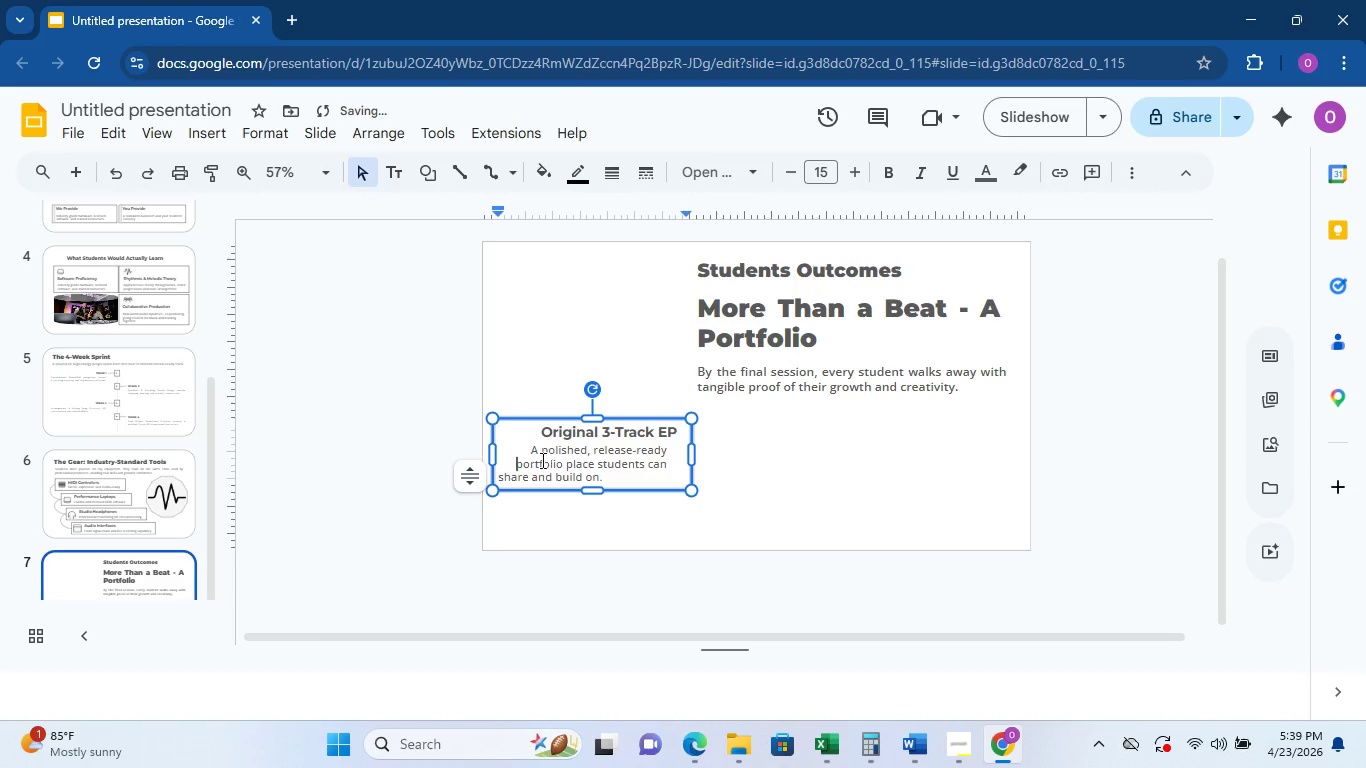 
key(Space)
 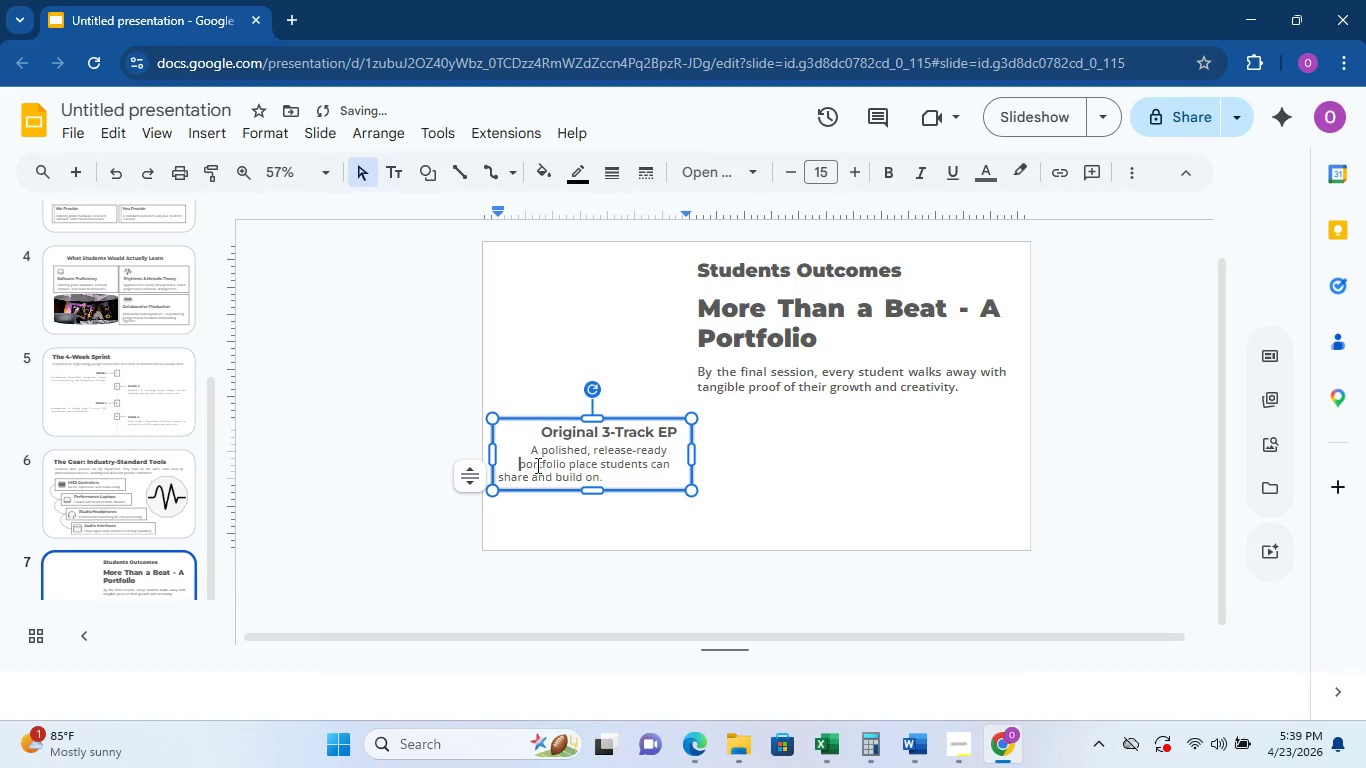 
key(Space)
 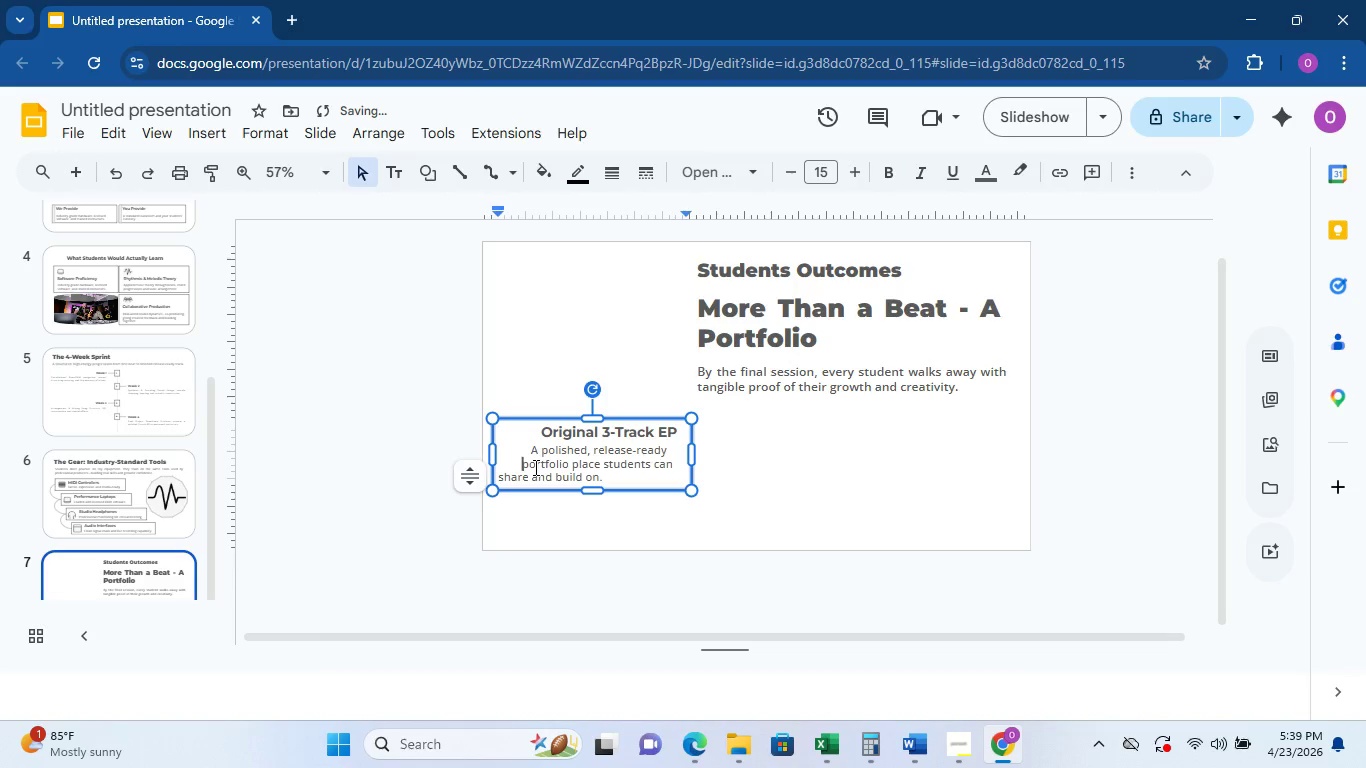 
key(Space)
 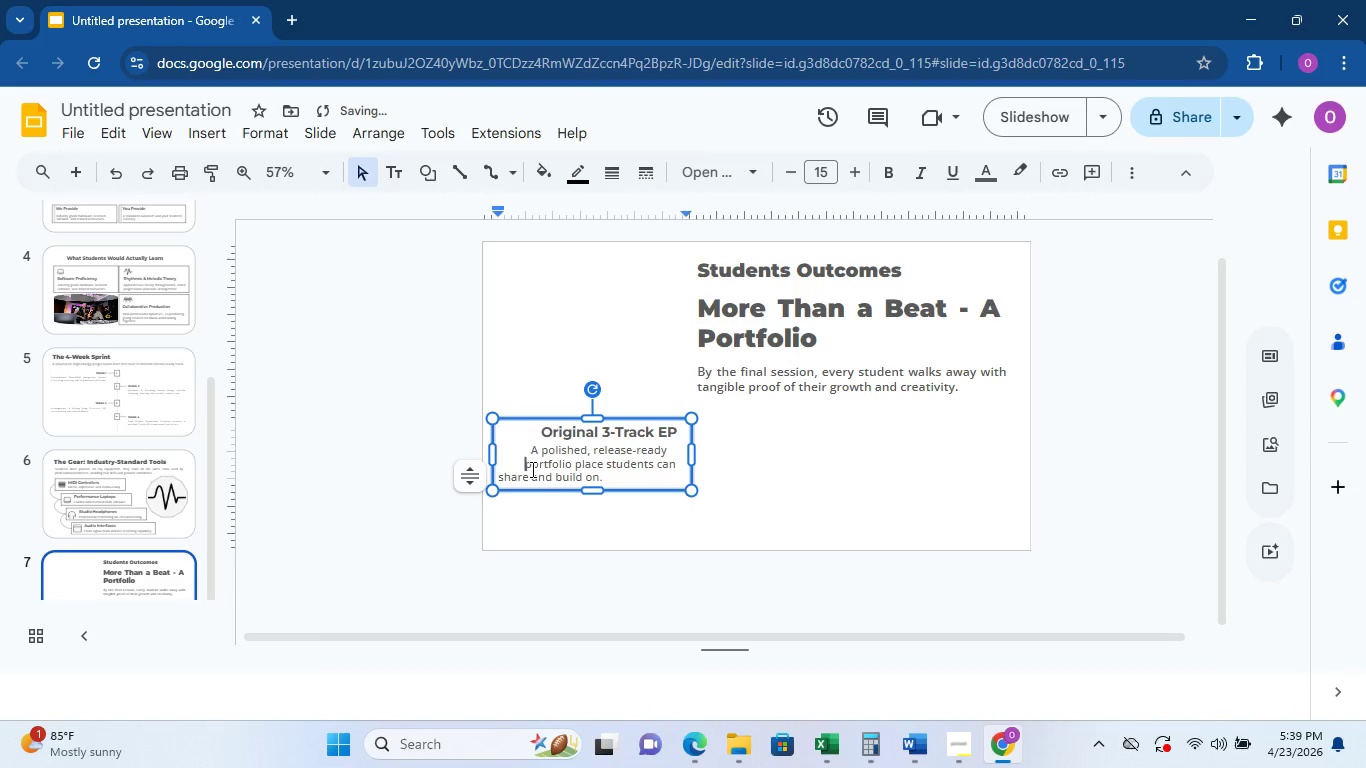 
key(Space)
 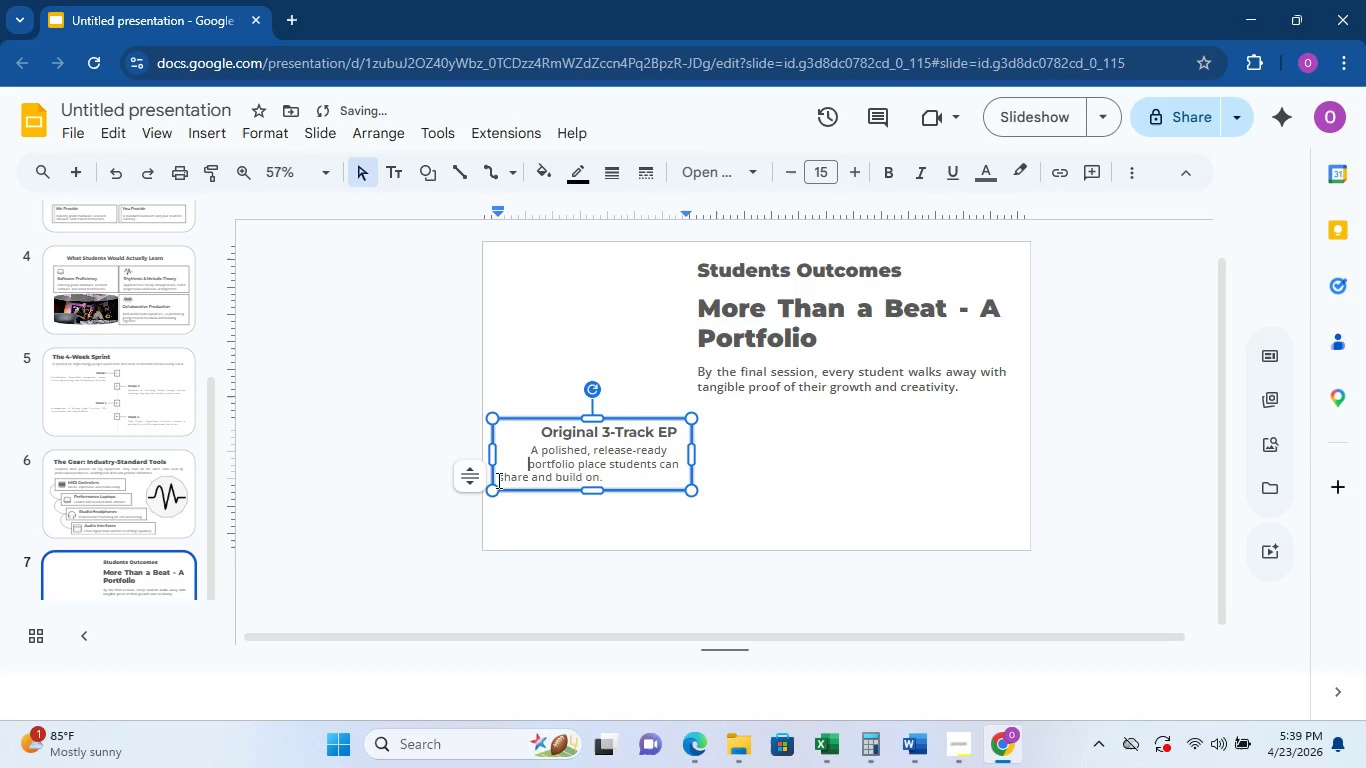 
left_click([495, 480])
 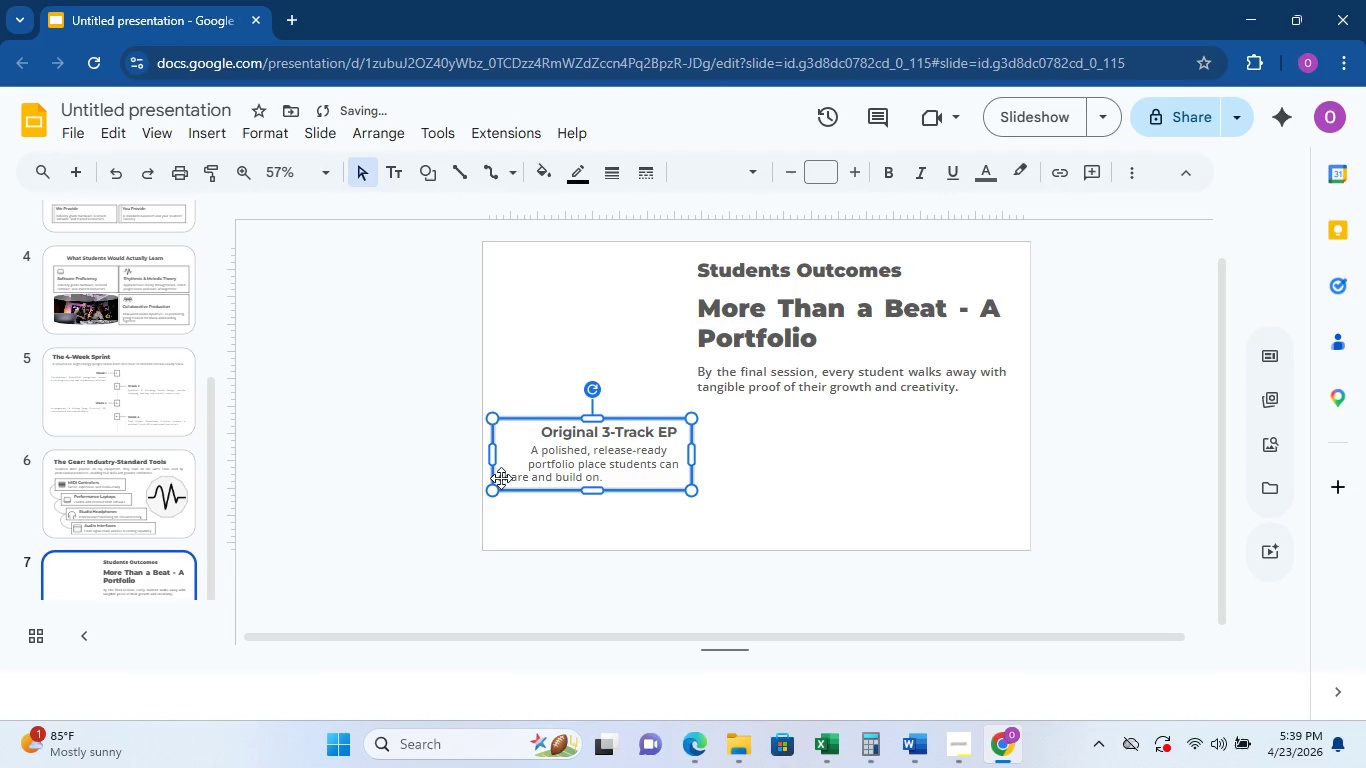 
left_click([501, 478])
 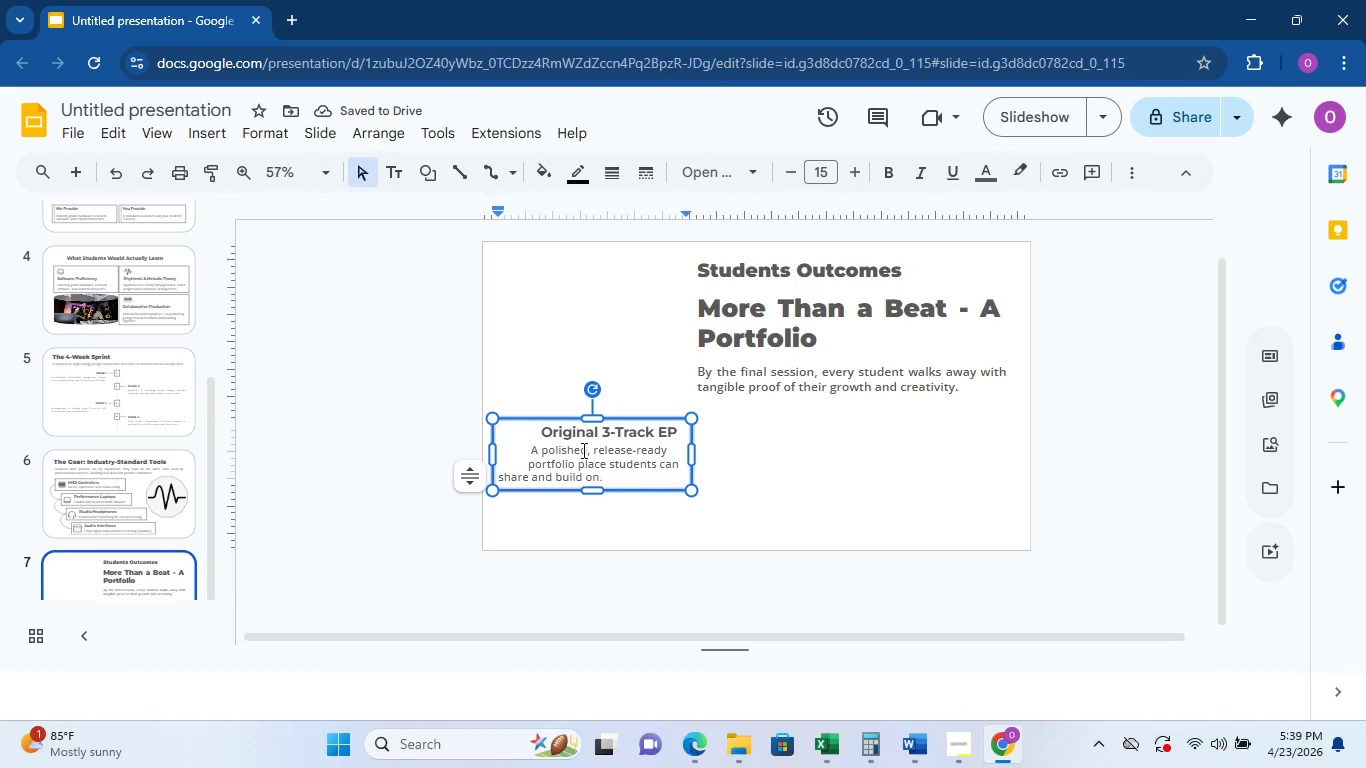 
key(ArrowLeft)
 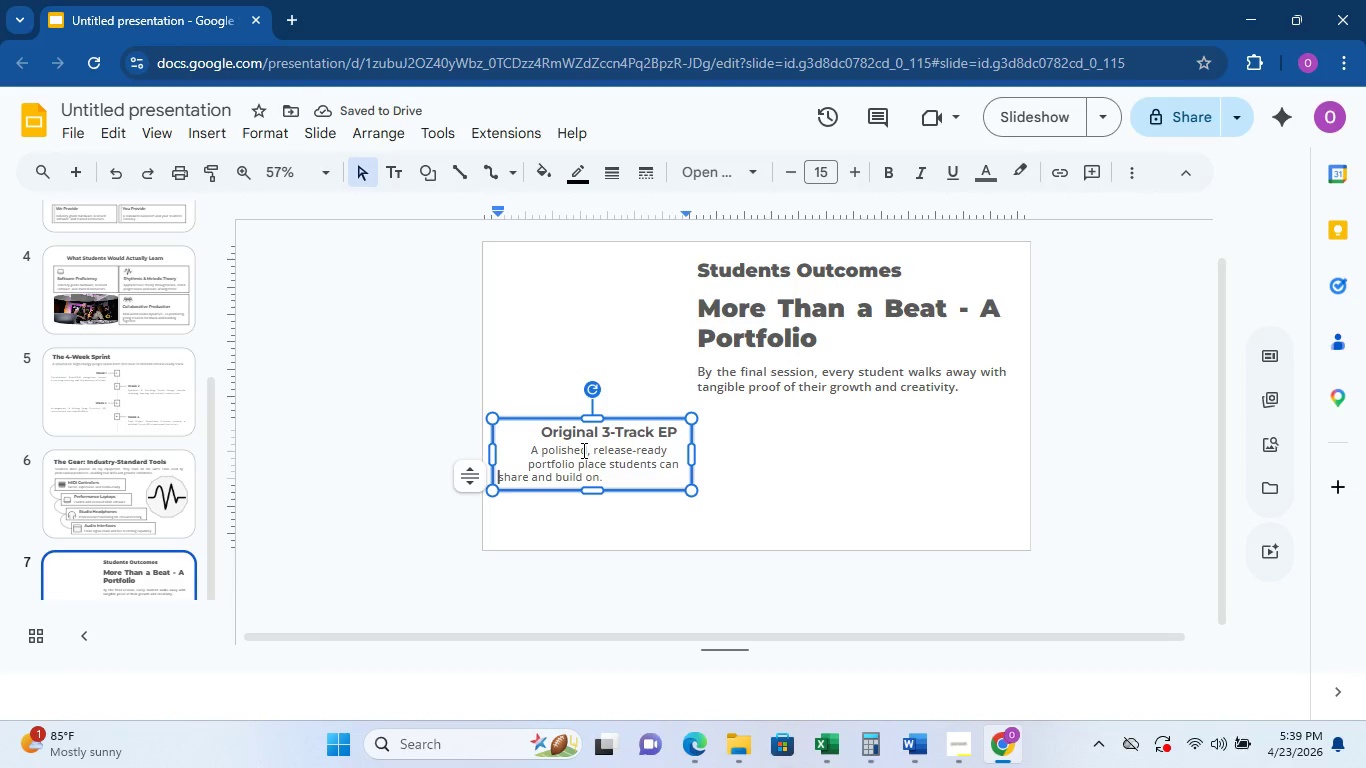 
key(Space)
 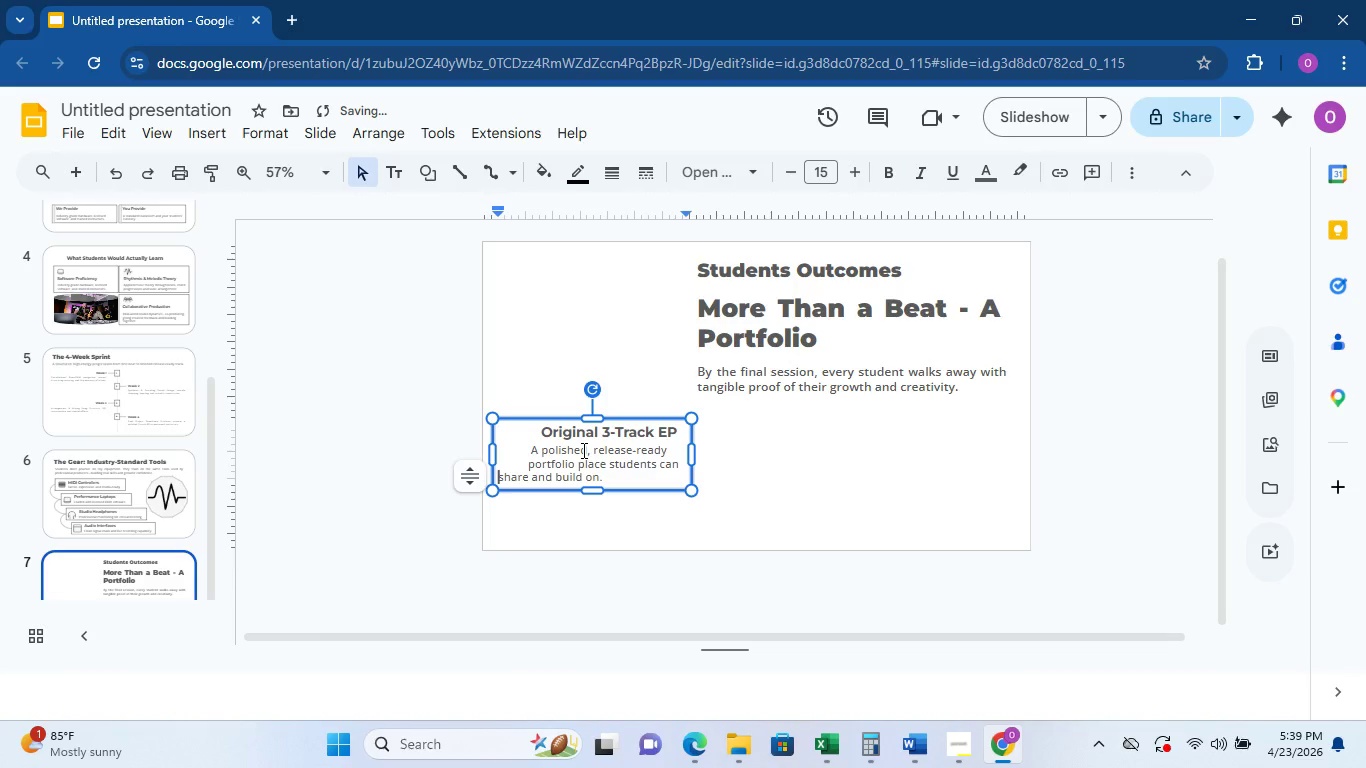 
key(Space)
 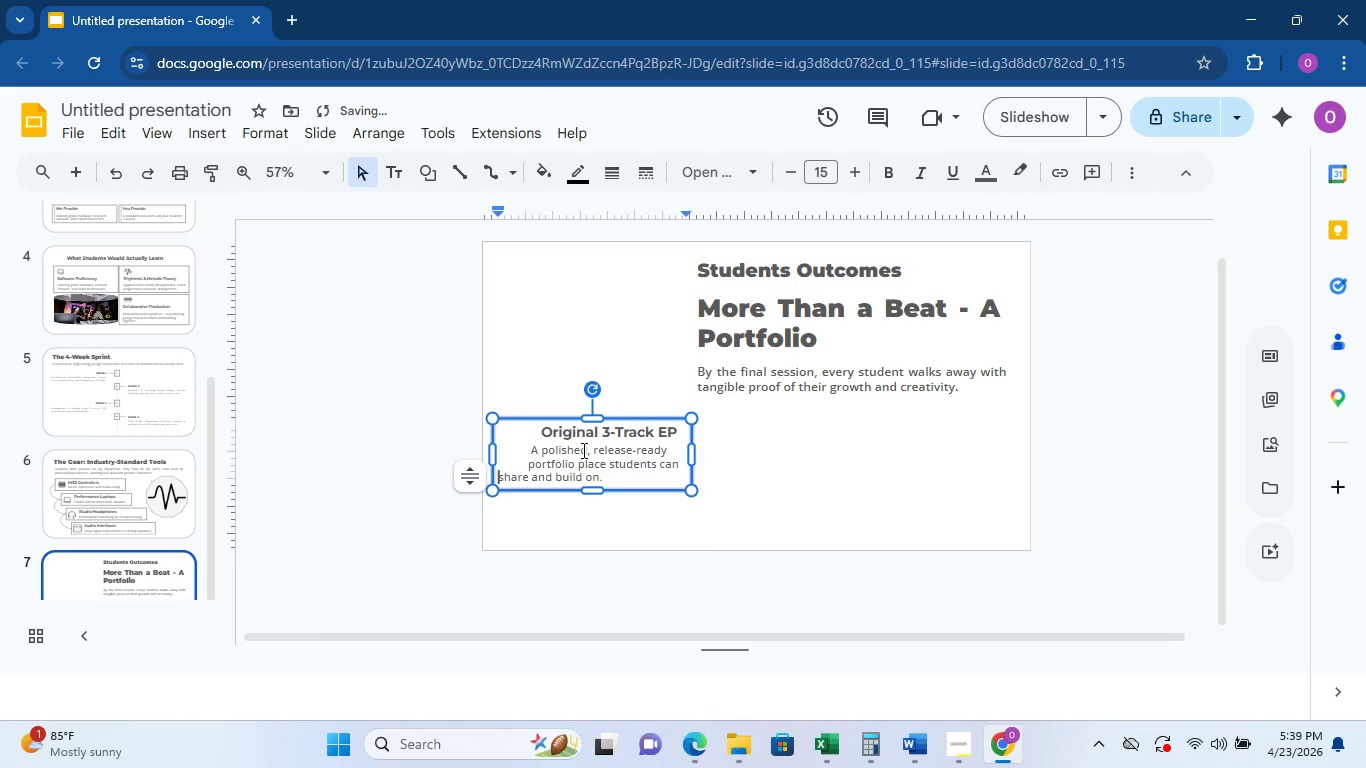 
key(Space)
 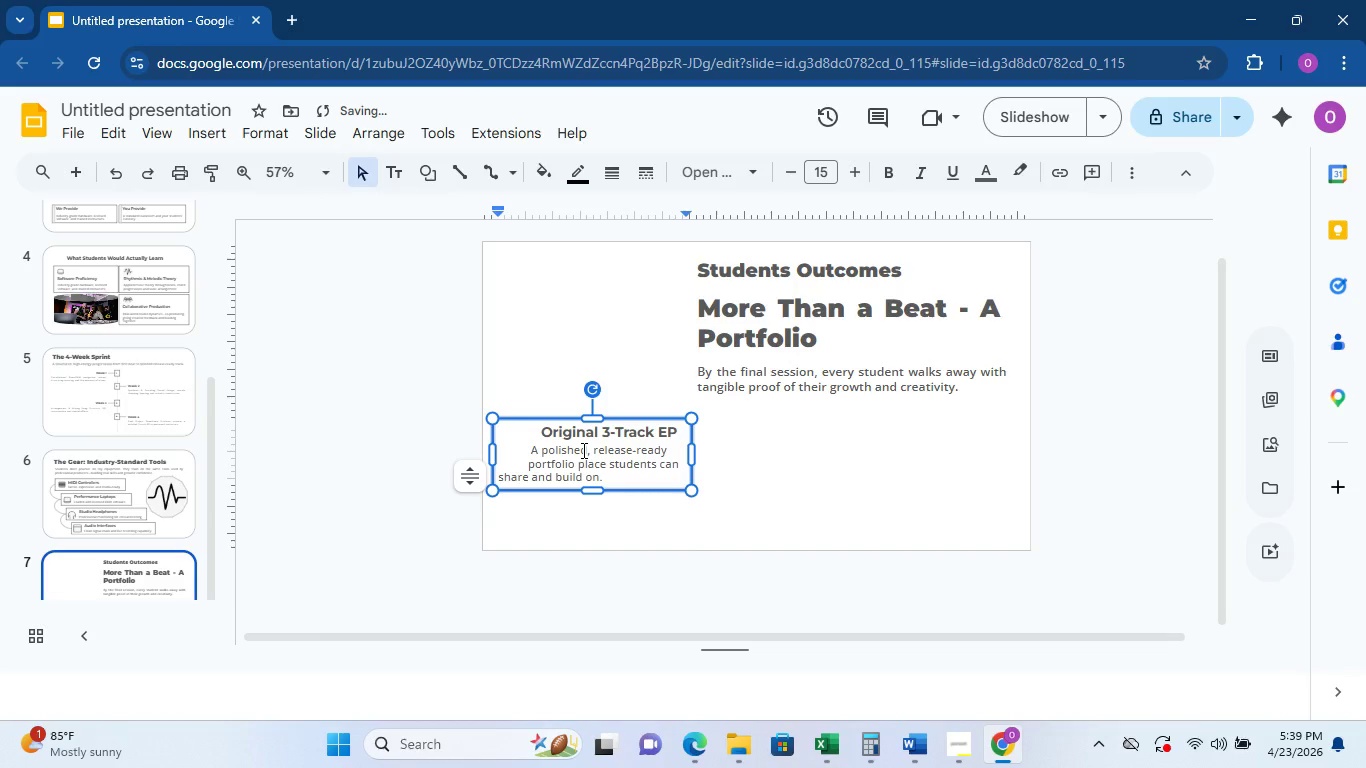 
key(Enter)
 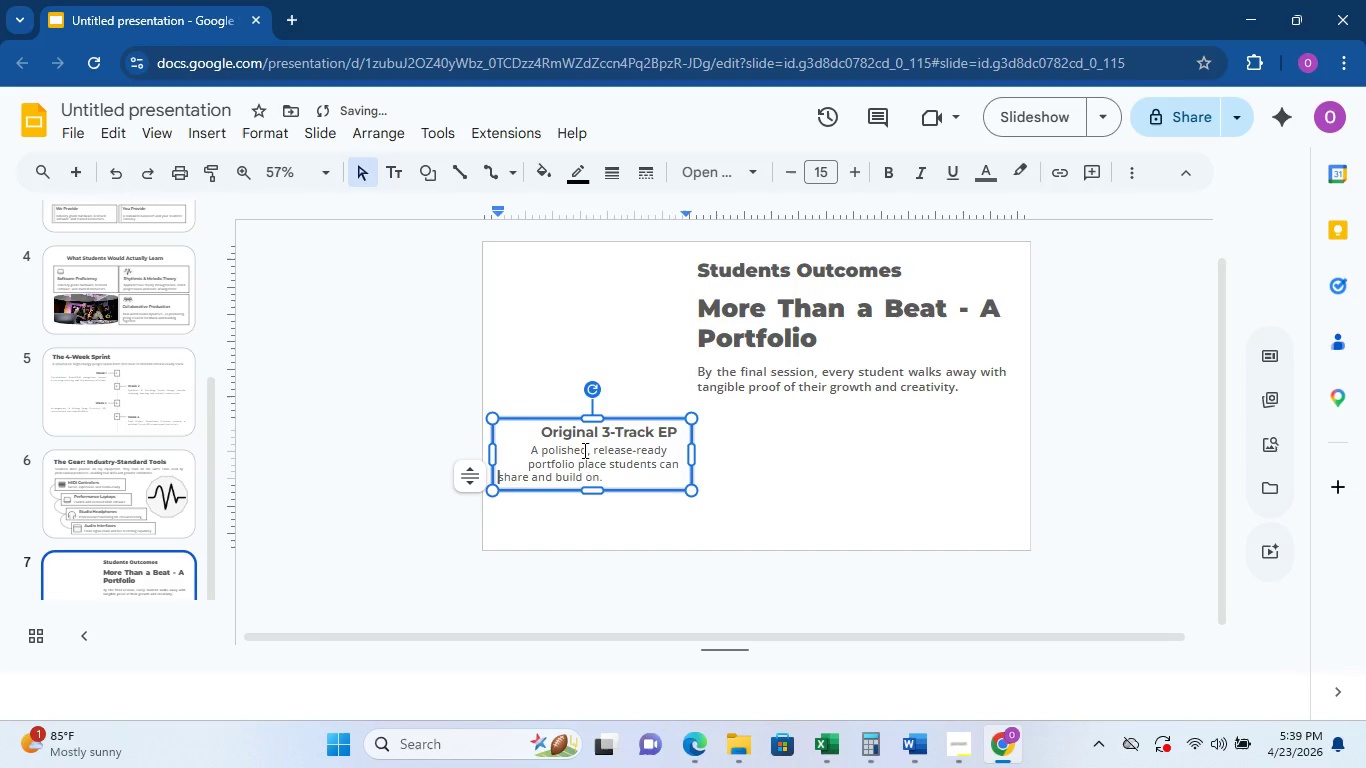 
key(Space)
 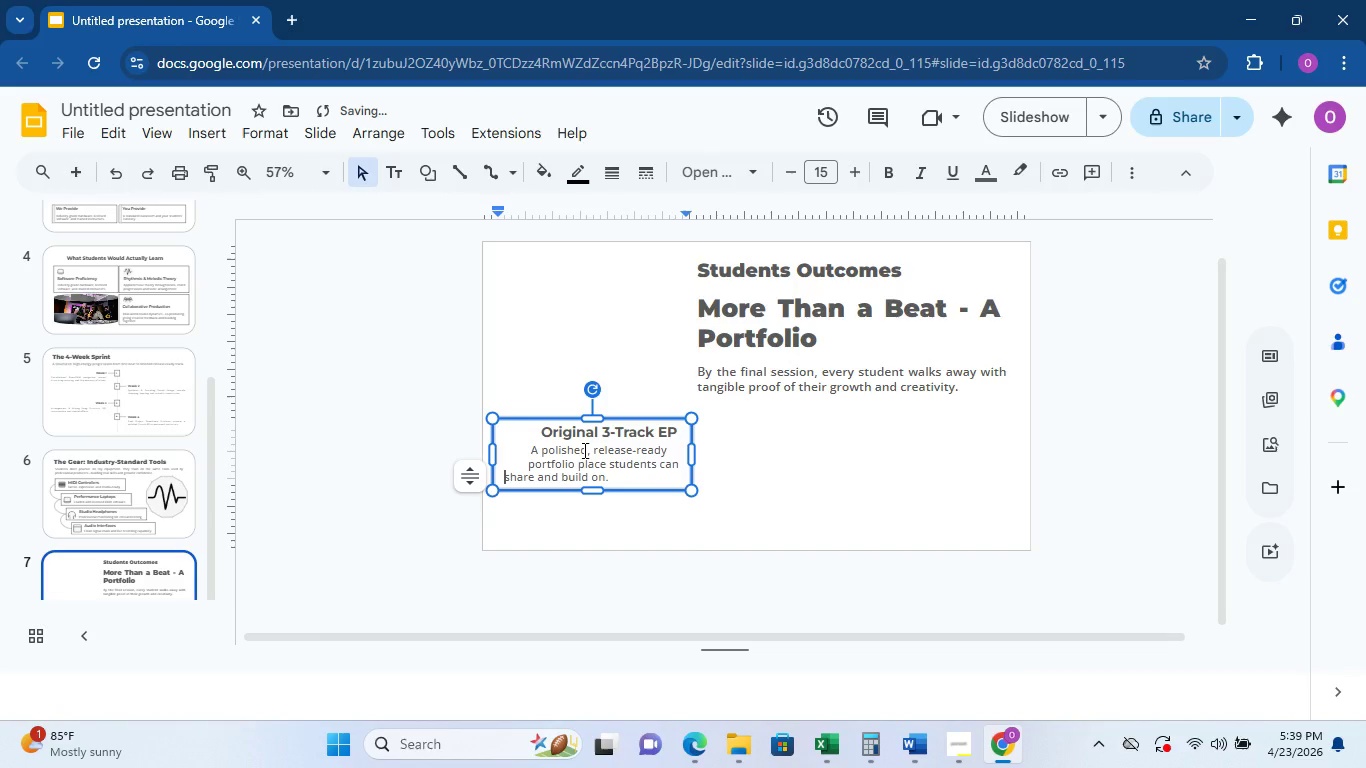 
key(Space)
 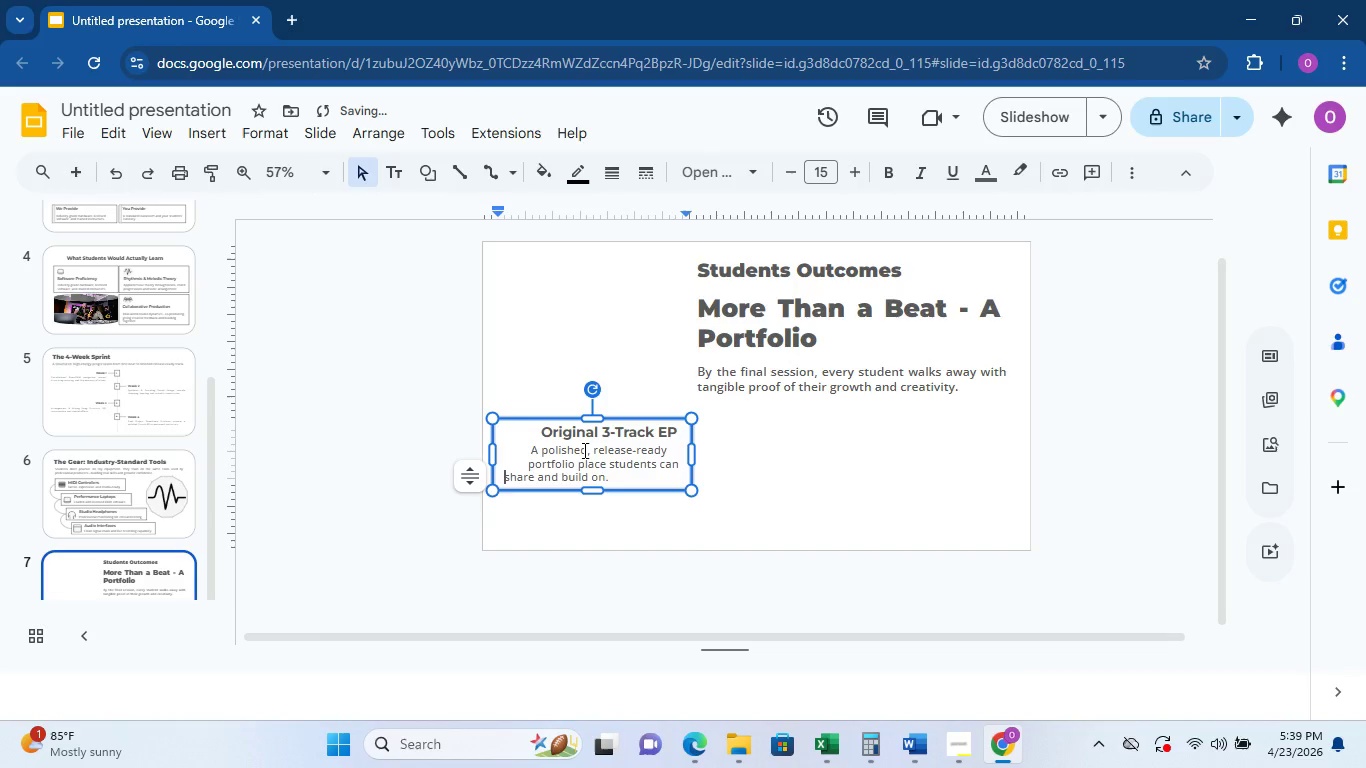 
key(Space)
 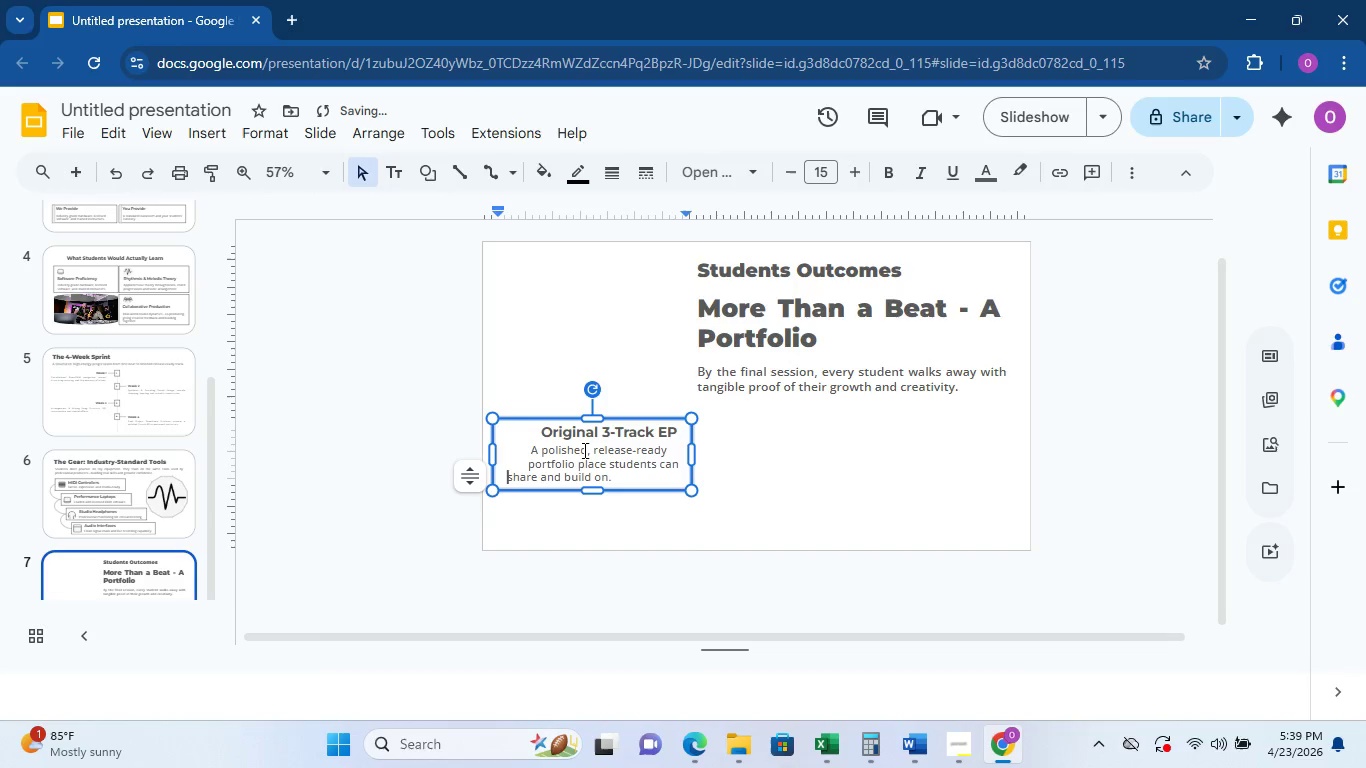 
key(Space)
 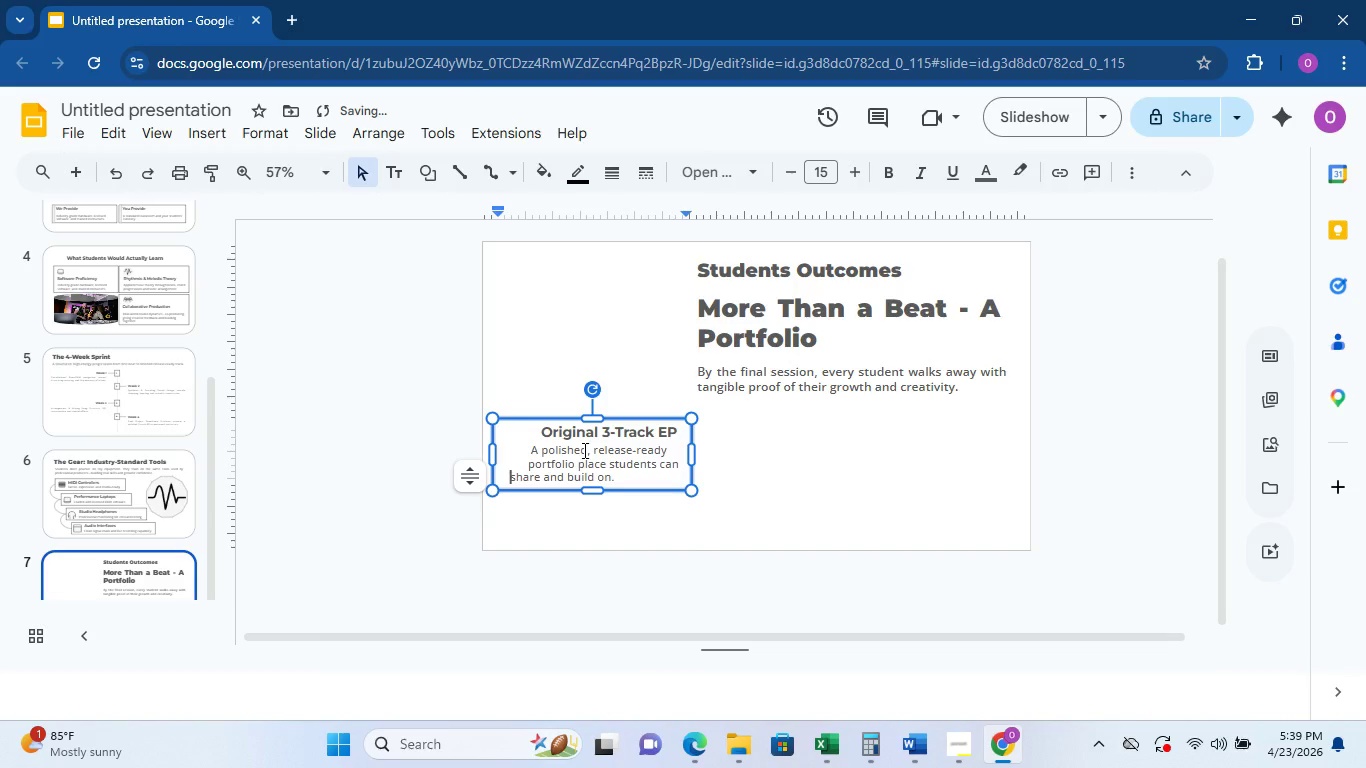 
key(Space)
 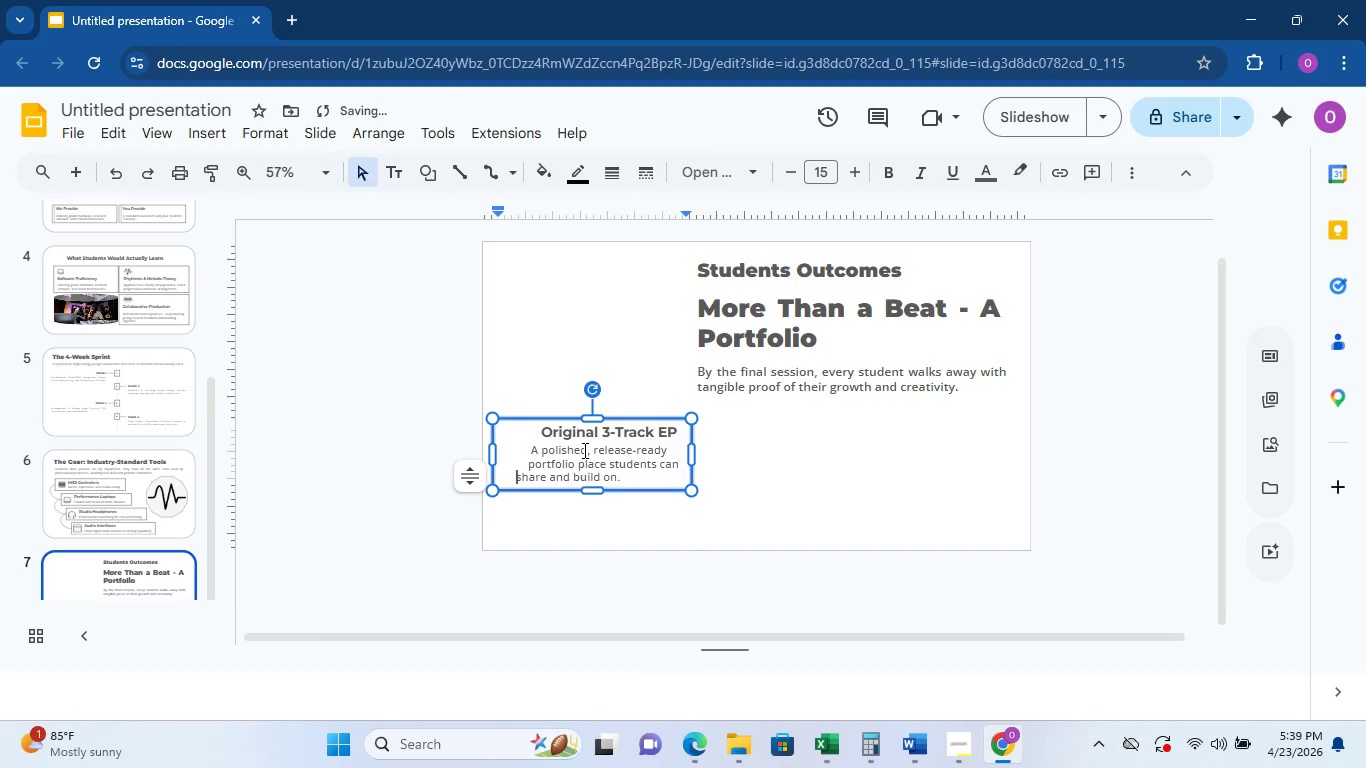 
key(Space)
 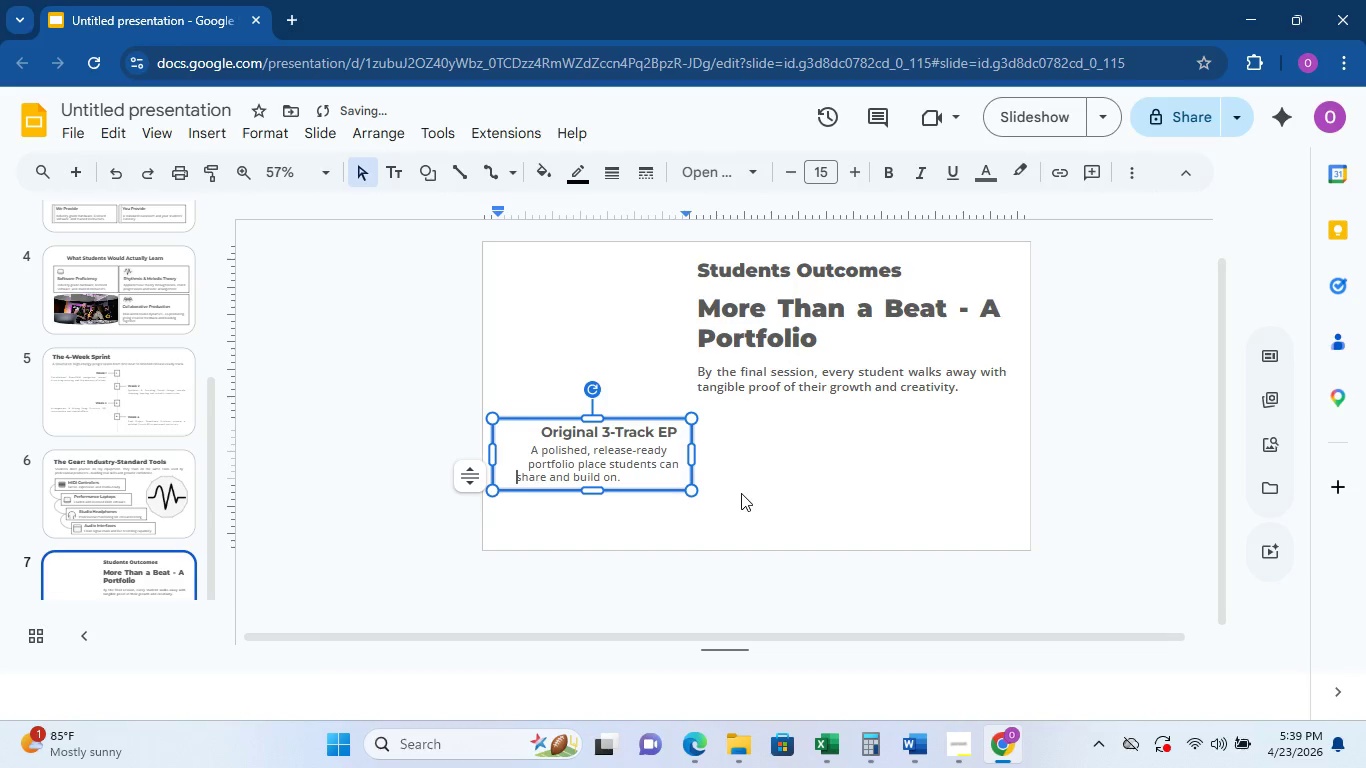 
key(ArrowUp)
 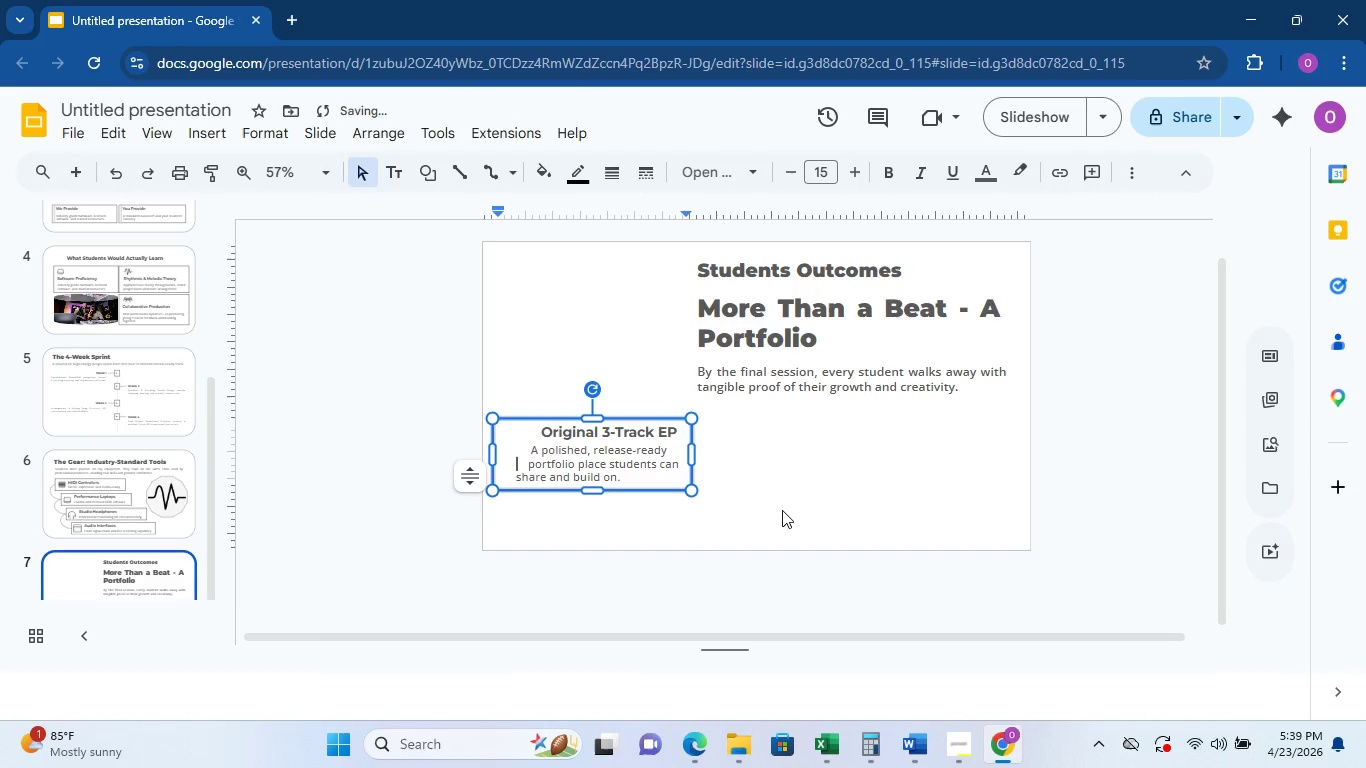 
key(ArrowRight)
 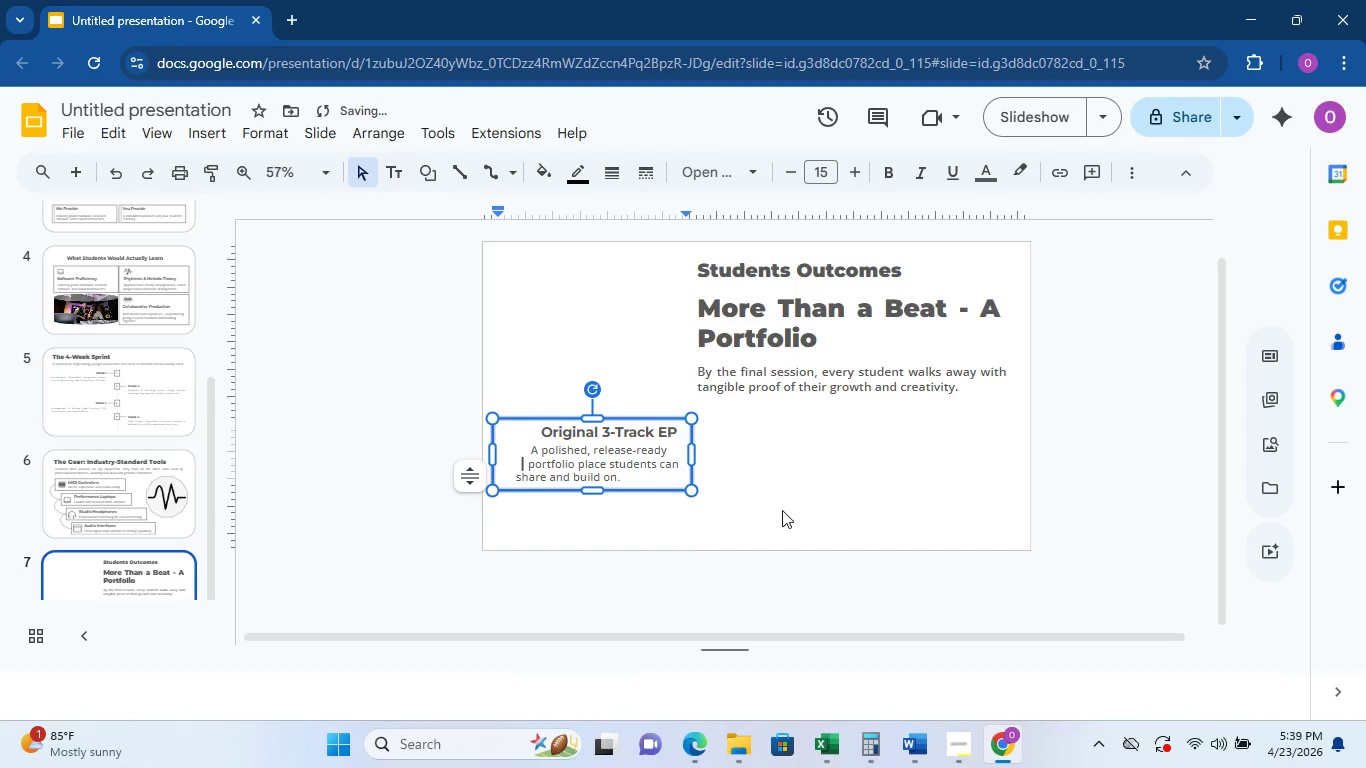 
key(ArrowRight)
 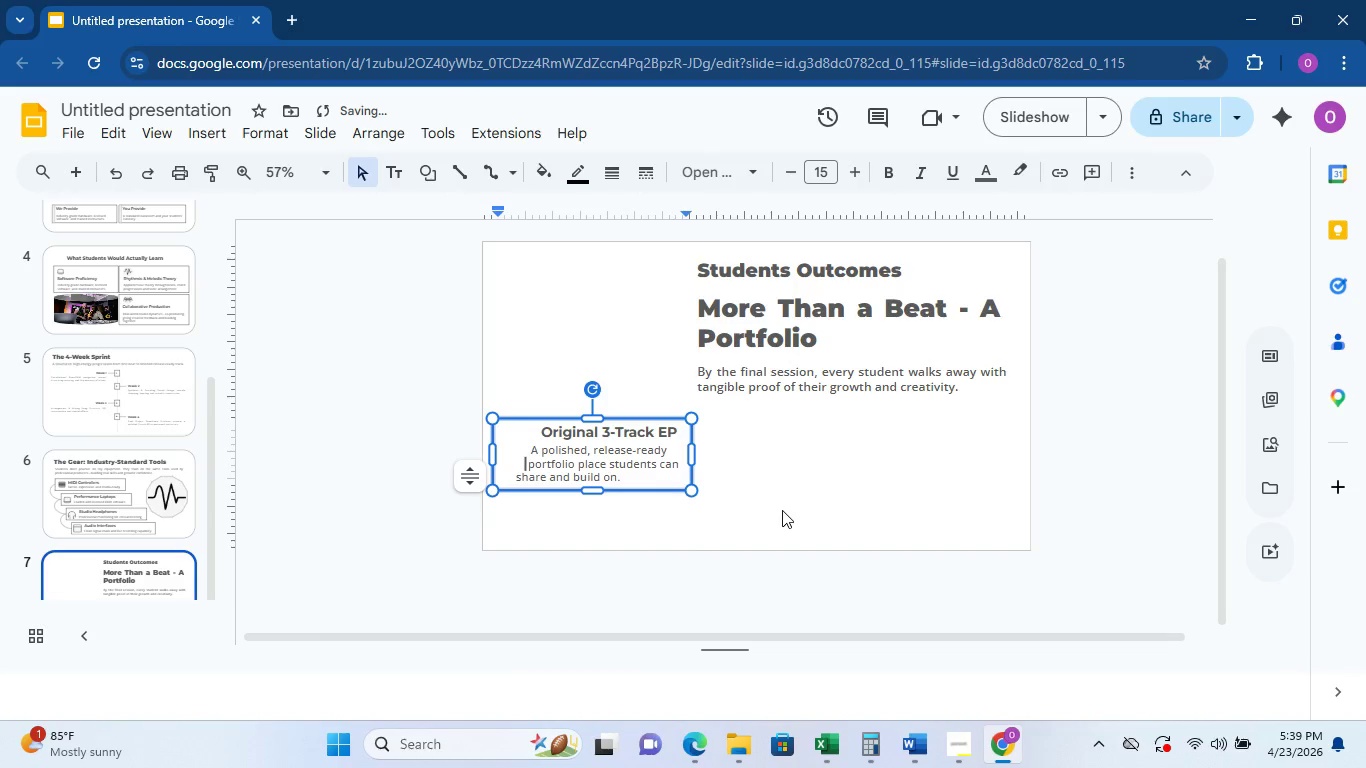 
key(ArrowRight)
 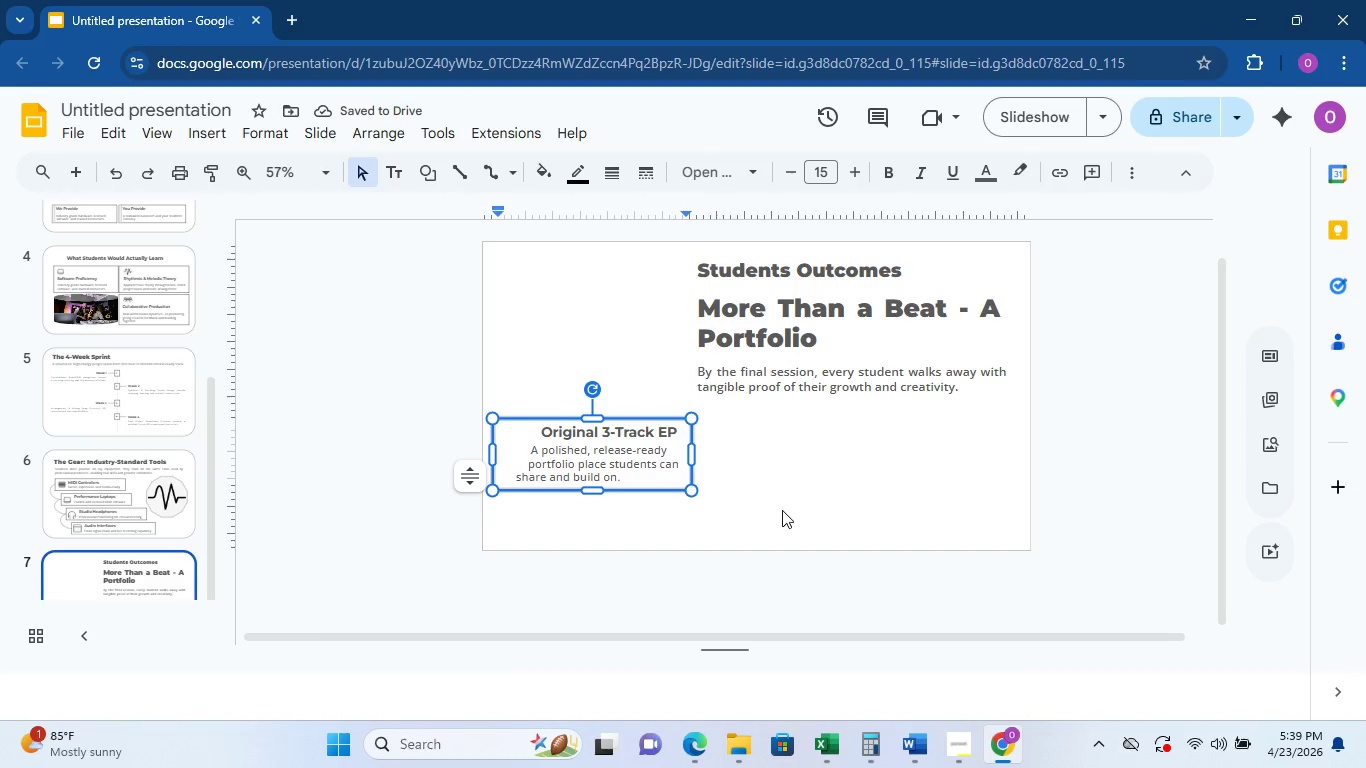 
key(Backspace)
 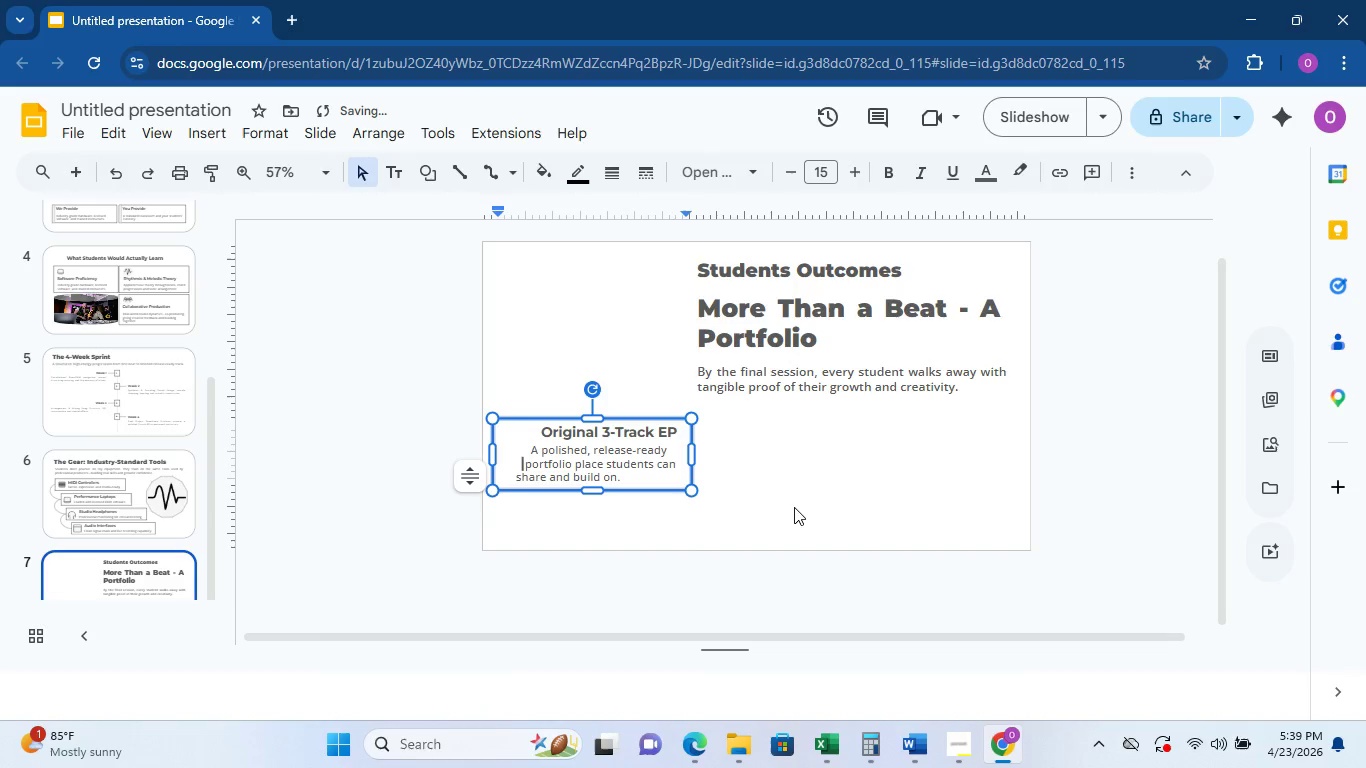 
key(Backspace)
 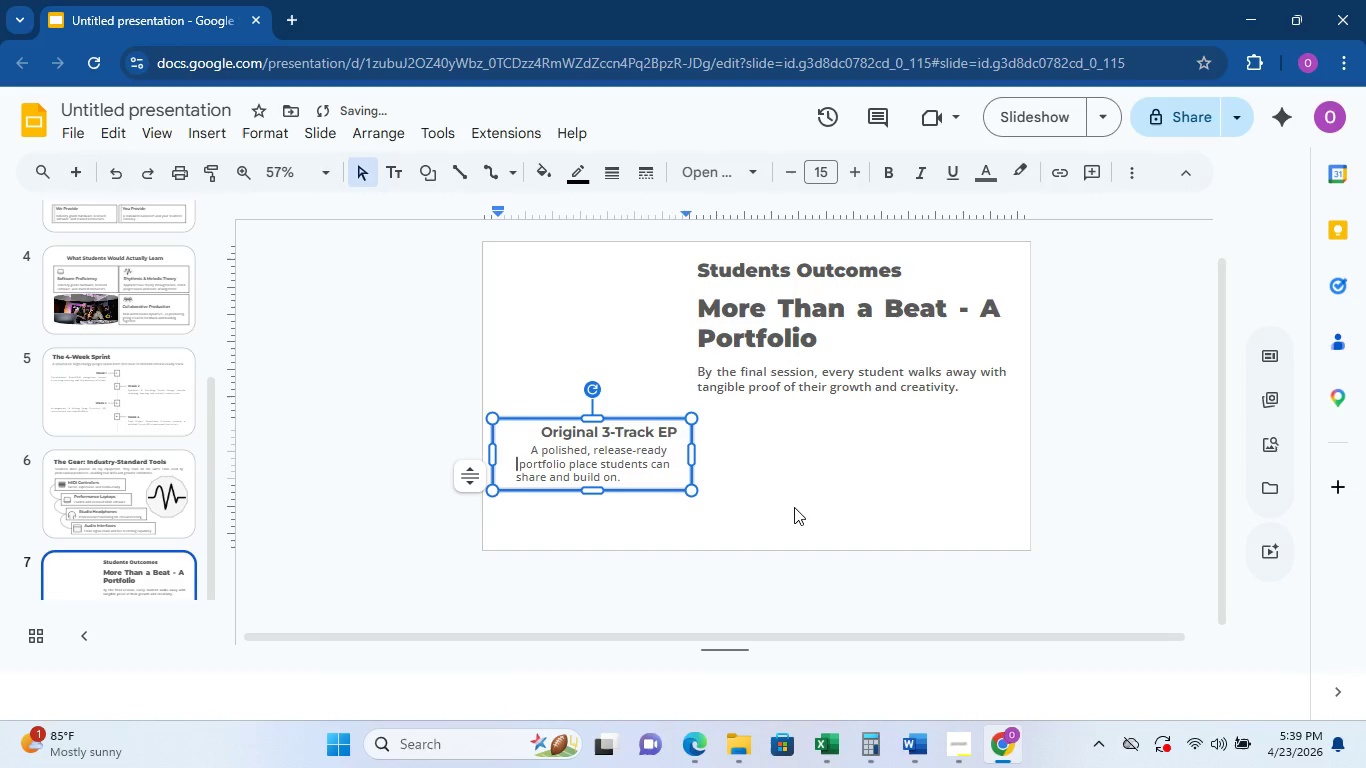 
key(Backspace)
 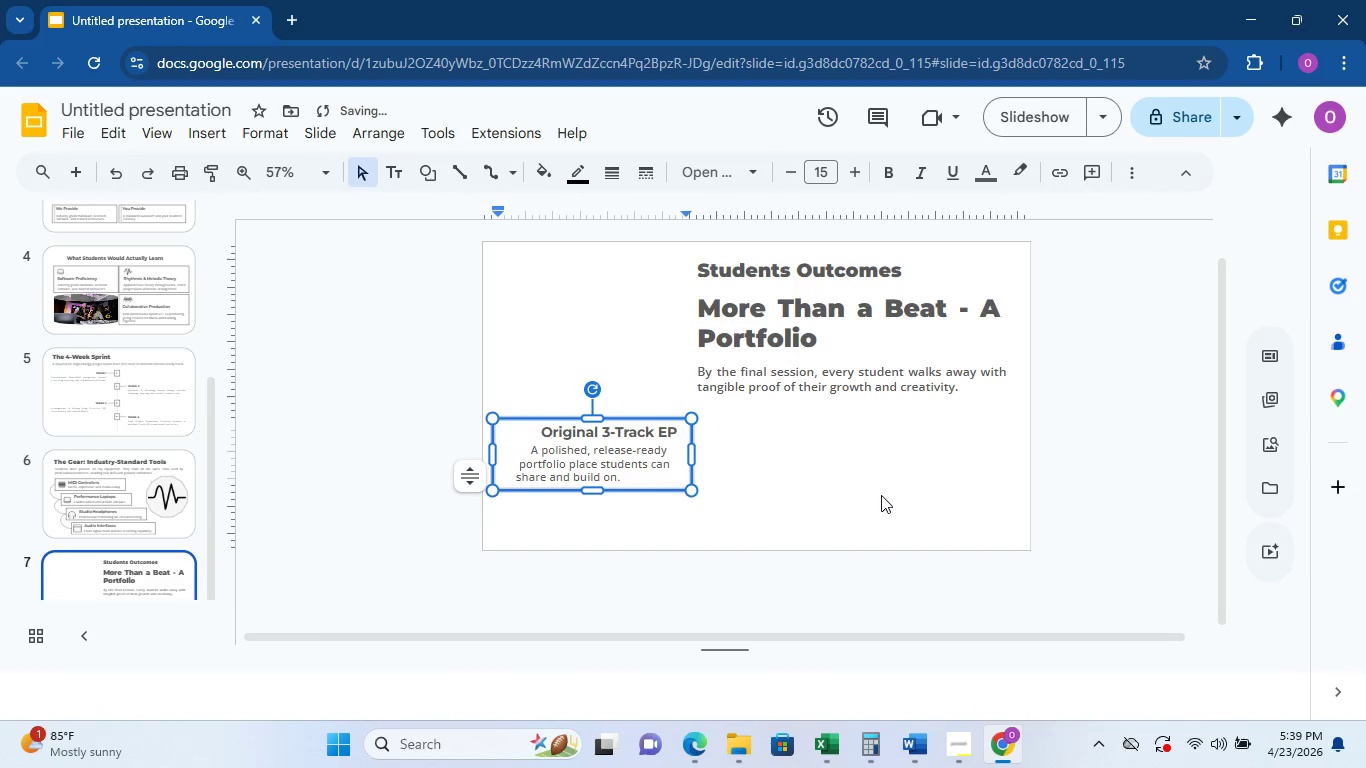 
key(ArrowUp)
 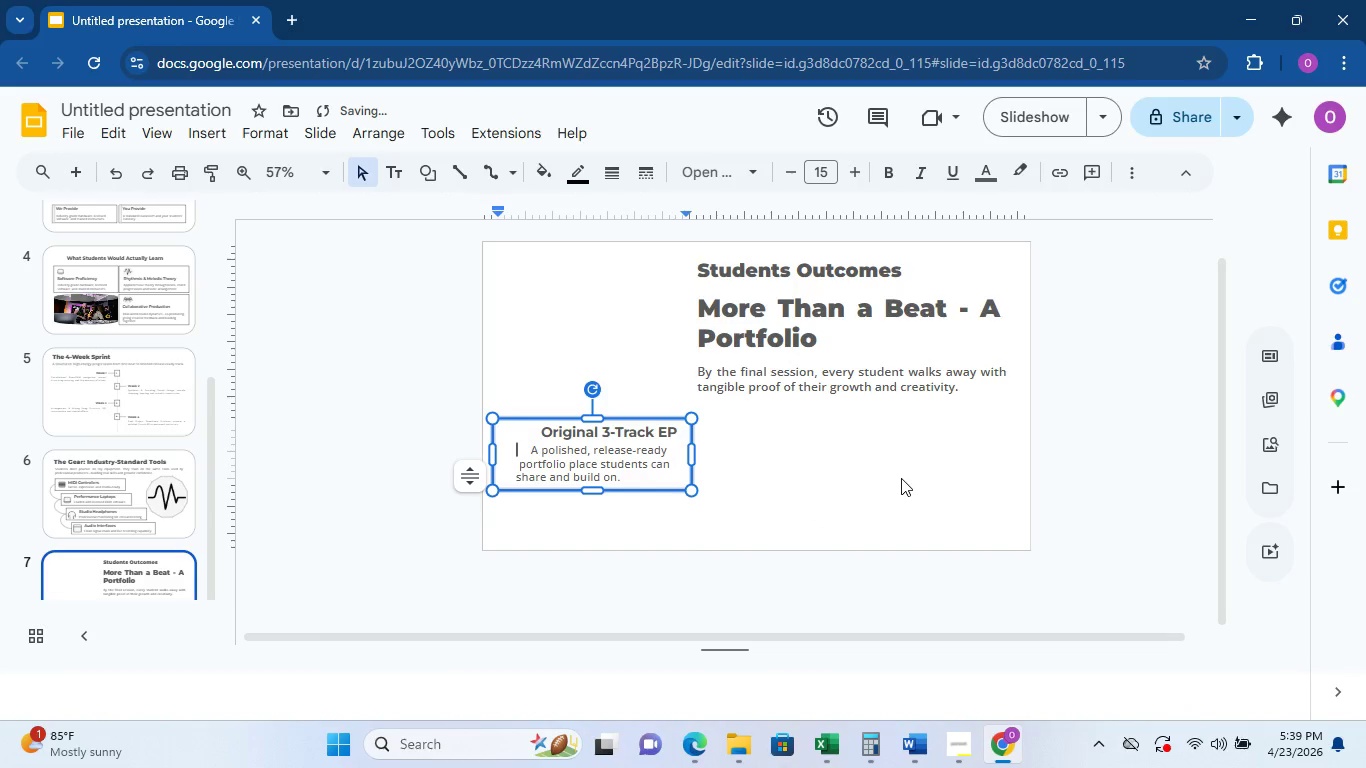 
key(ArrowRight)
 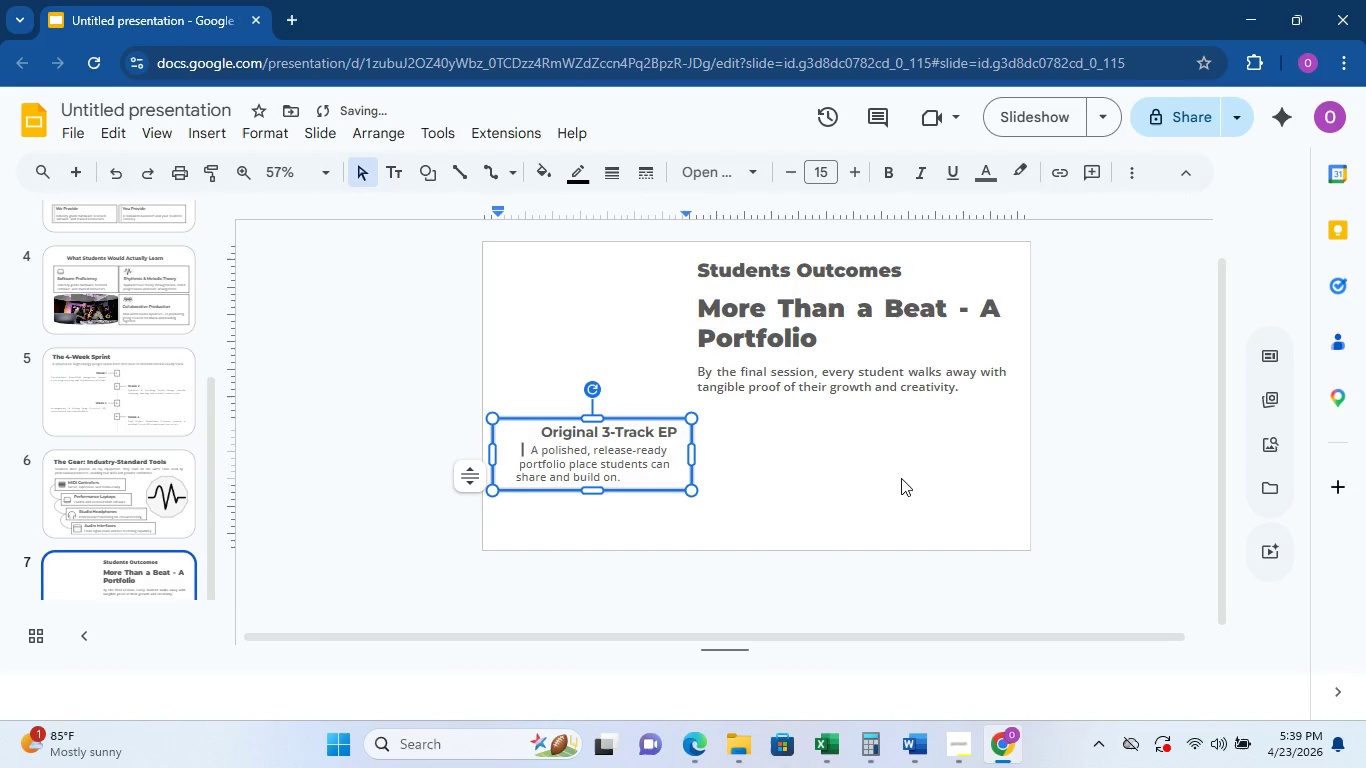 
key(ArrowRight)
 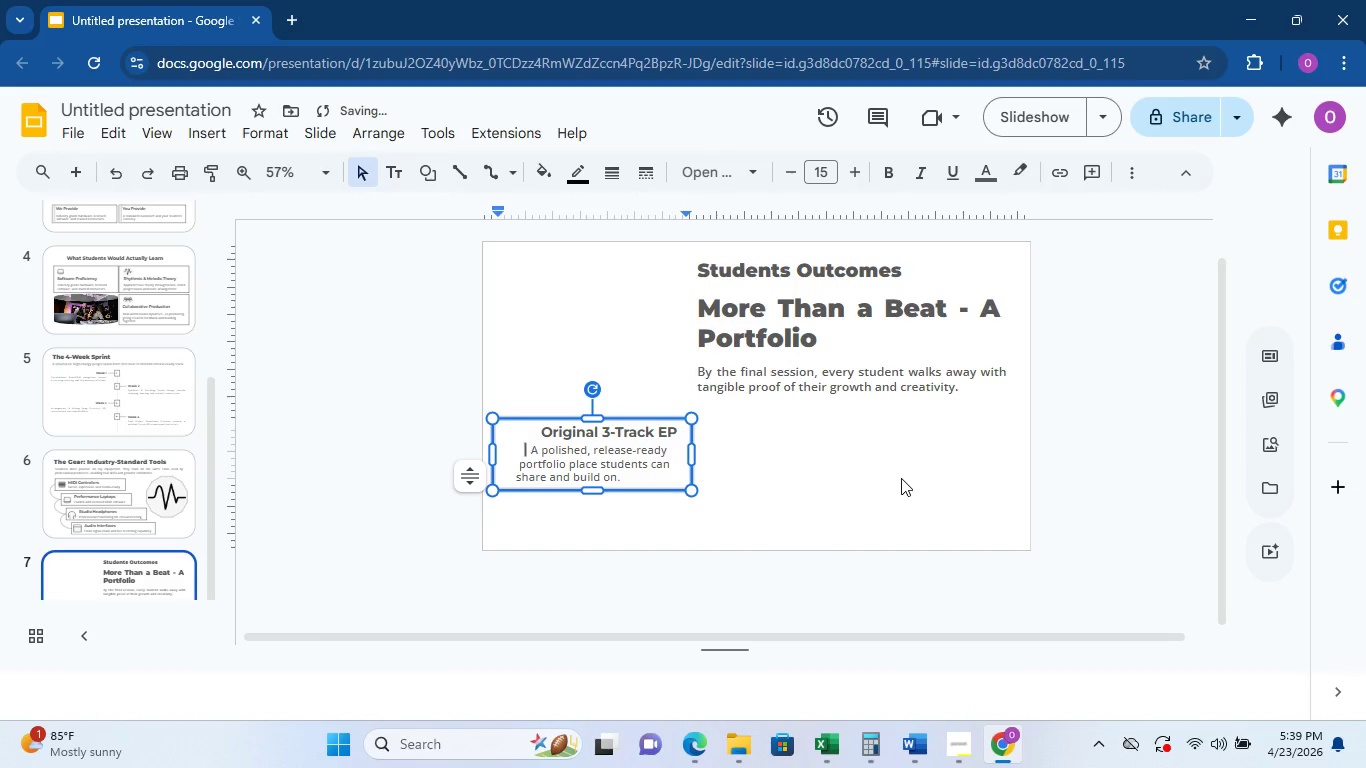 
key(ArrowRight)
 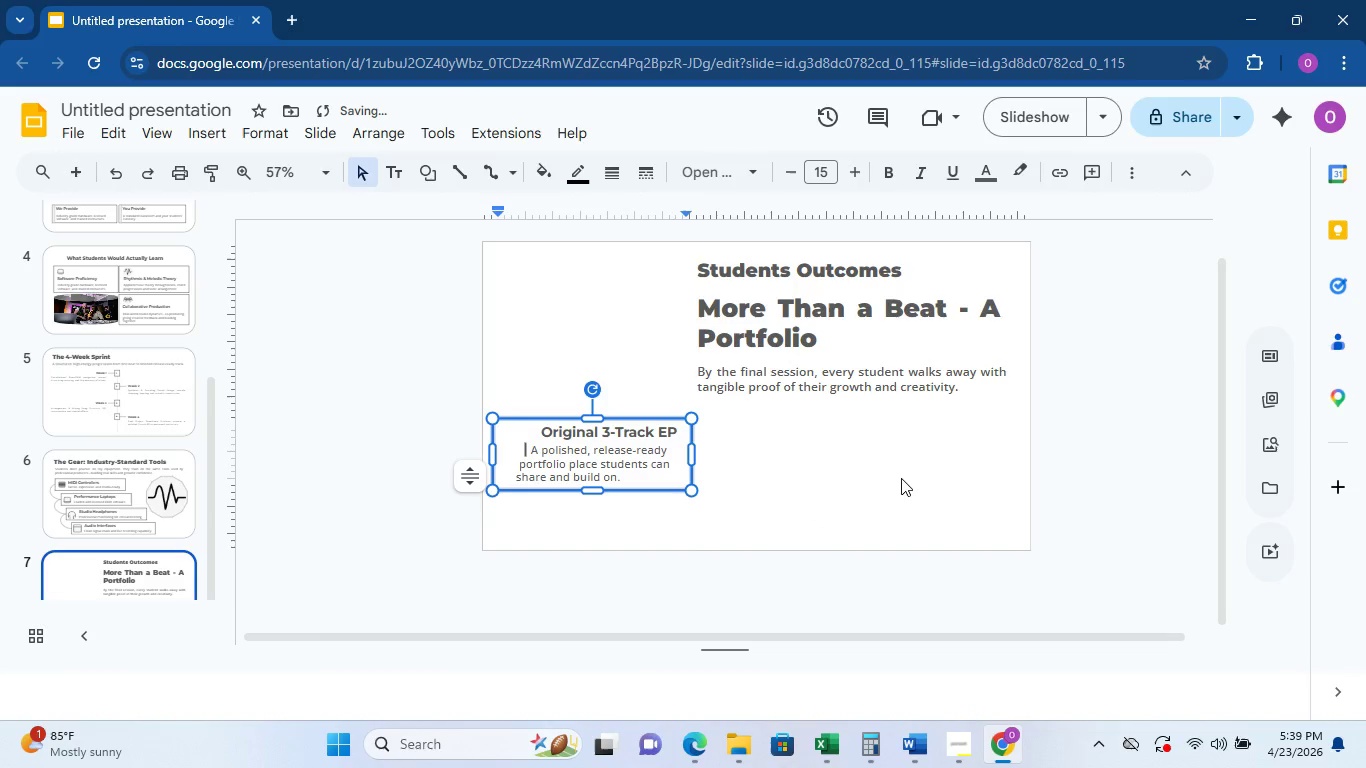 
key(ArrowRight)
 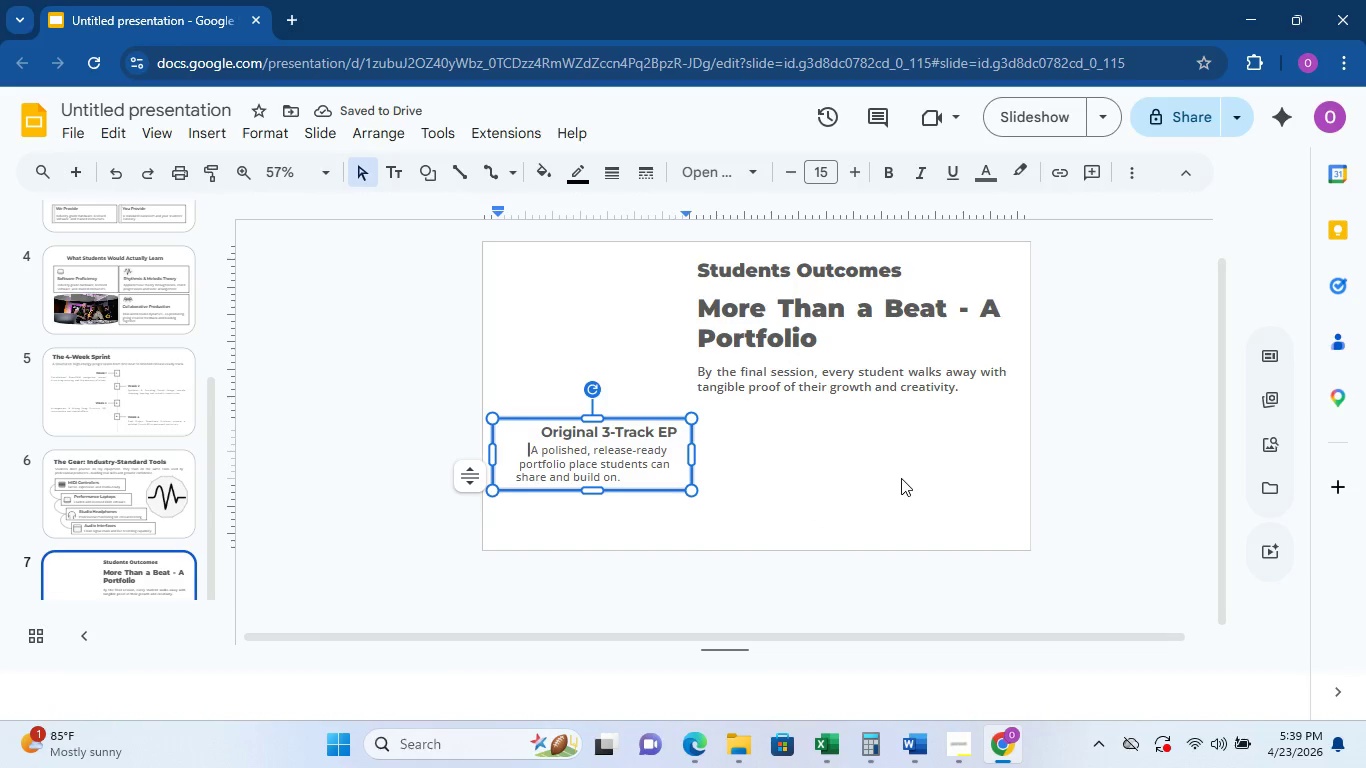 
key(Backspace)
 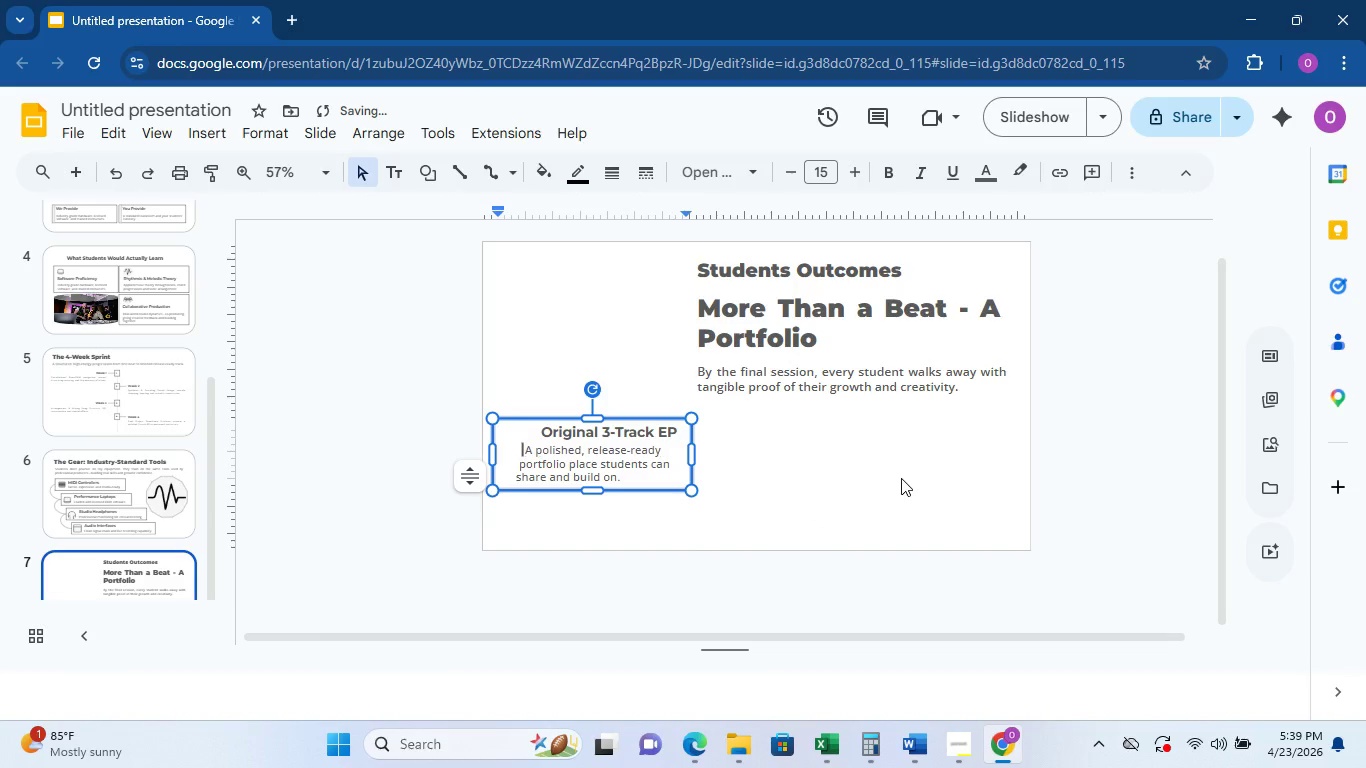 
key(Backspace)
 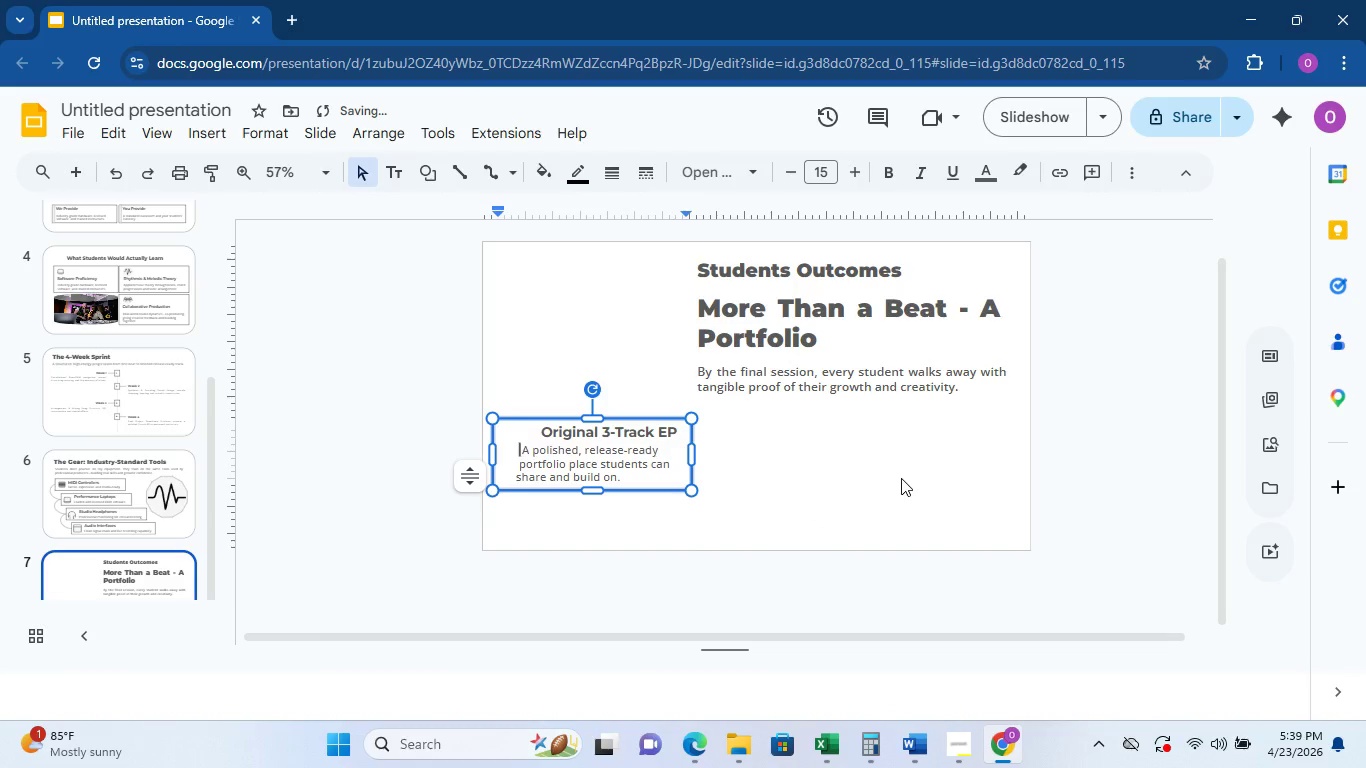 
key(Backspace)
 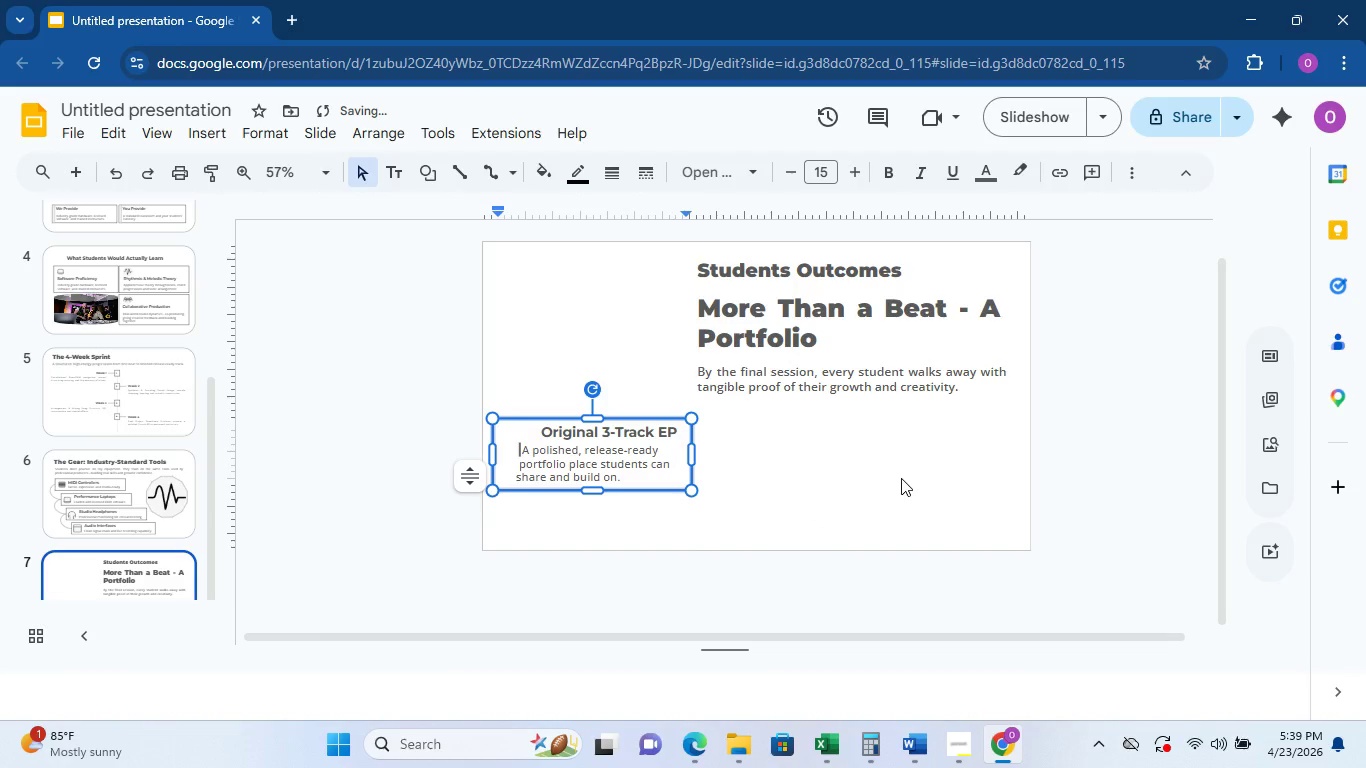 
key(Backspace)
 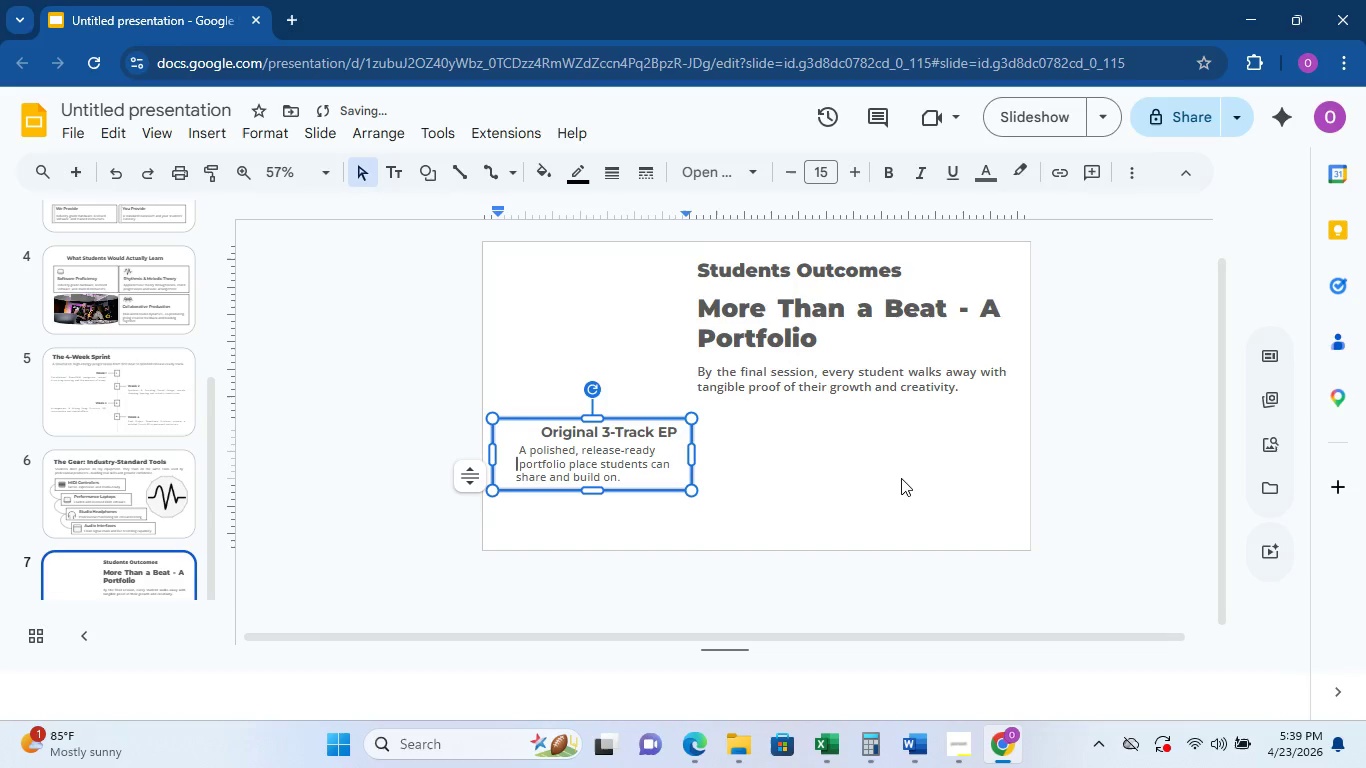 
key(ArrowDown)
 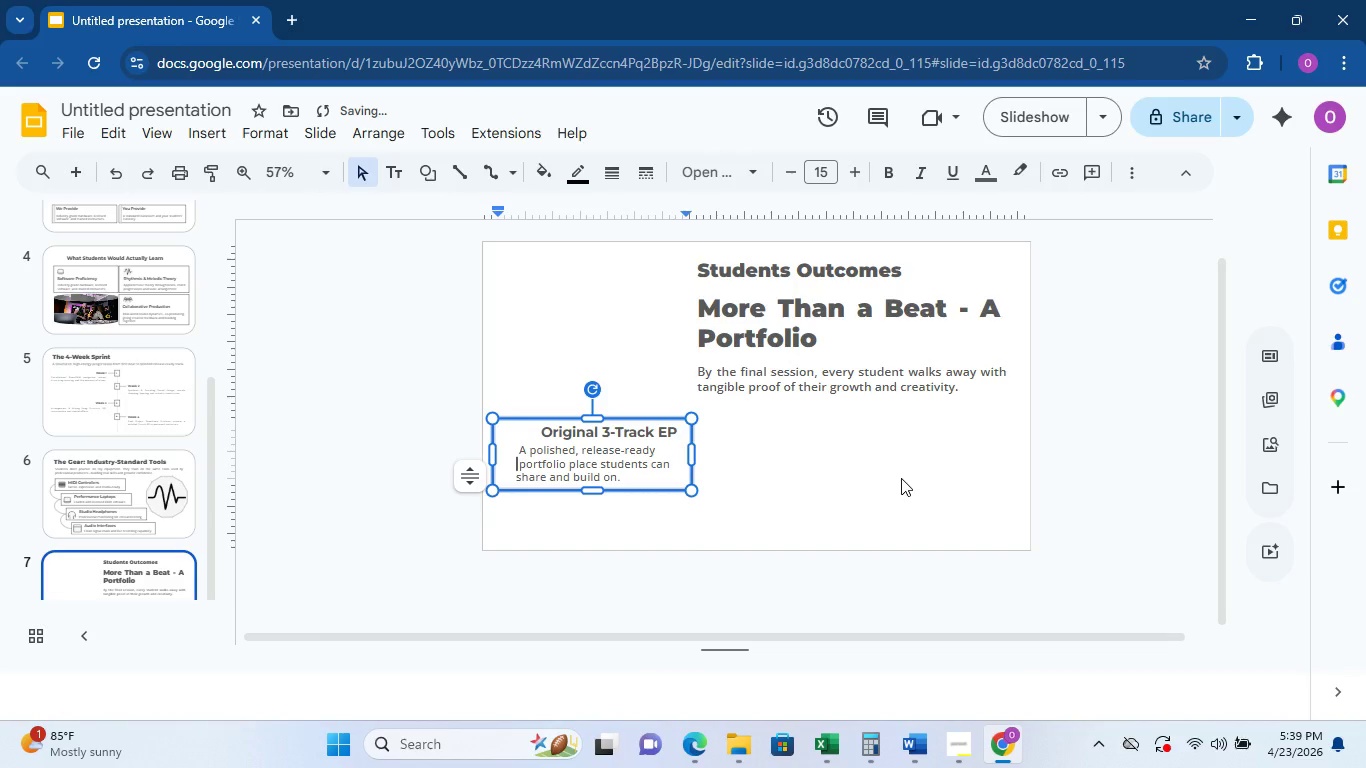 
key(ArrowDown)
 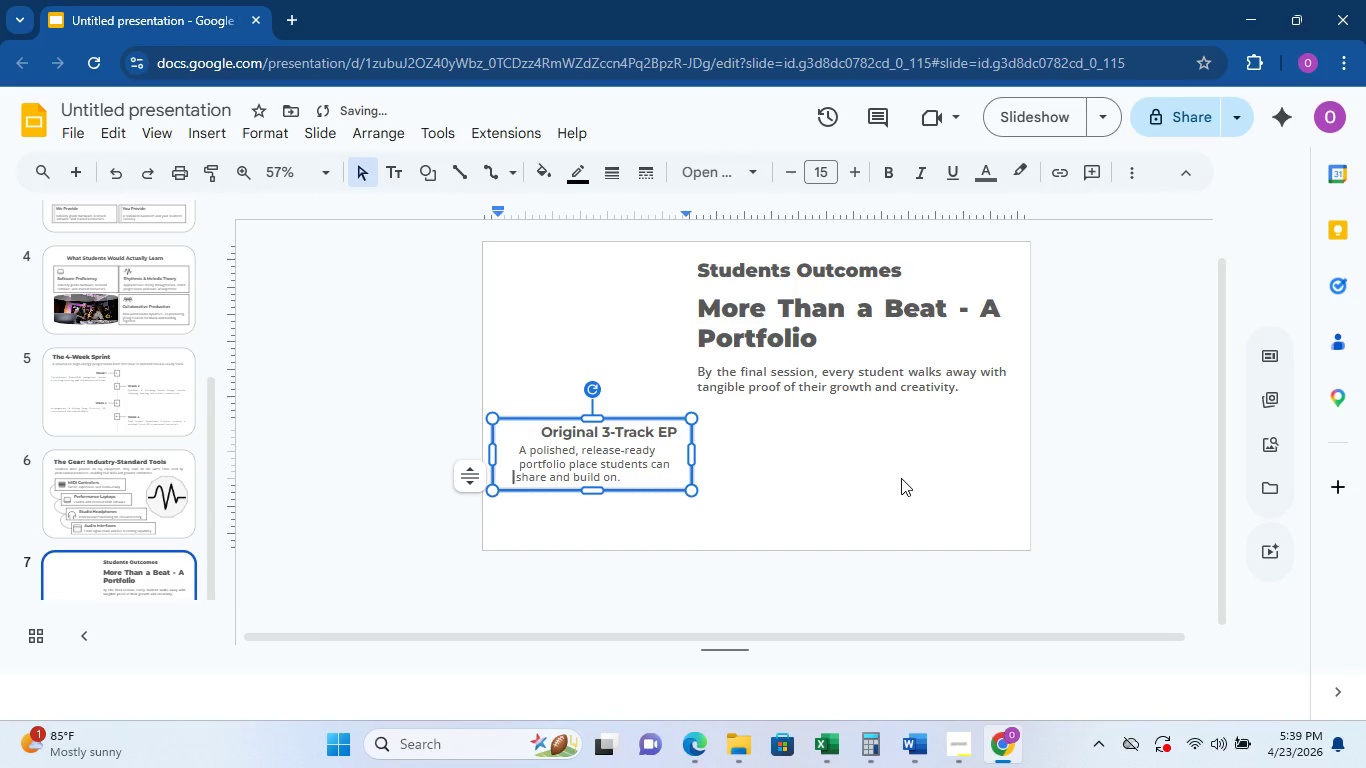 
key(ArrowLeft)
 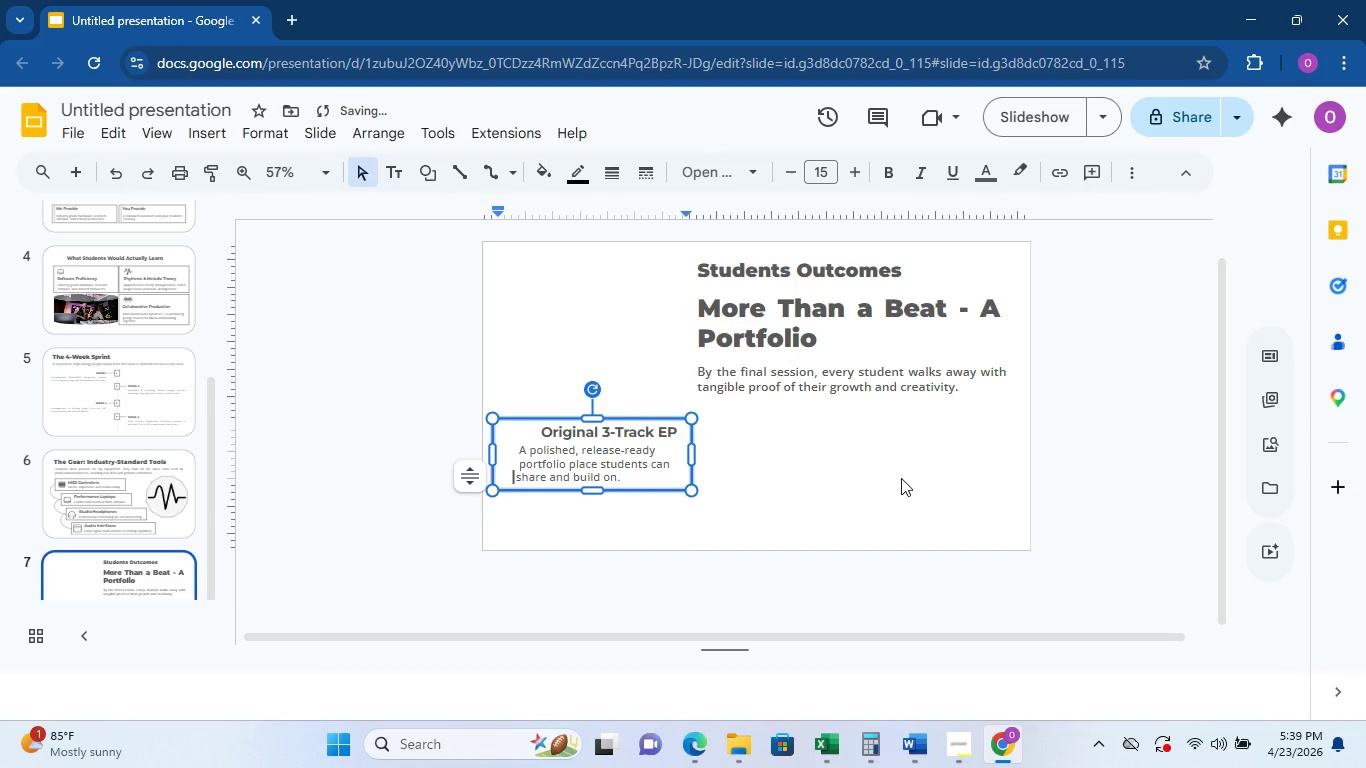 
key(ArrowRight)
 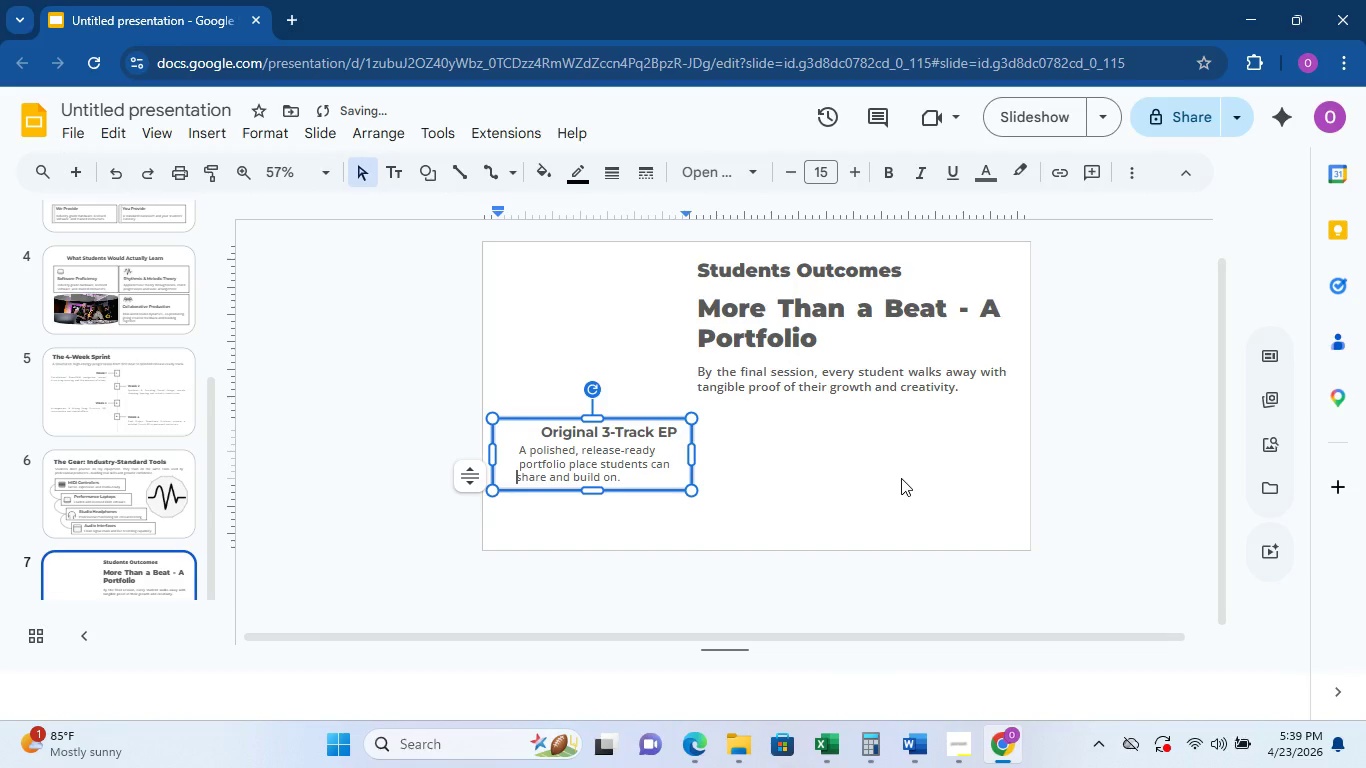 
key(Space)
 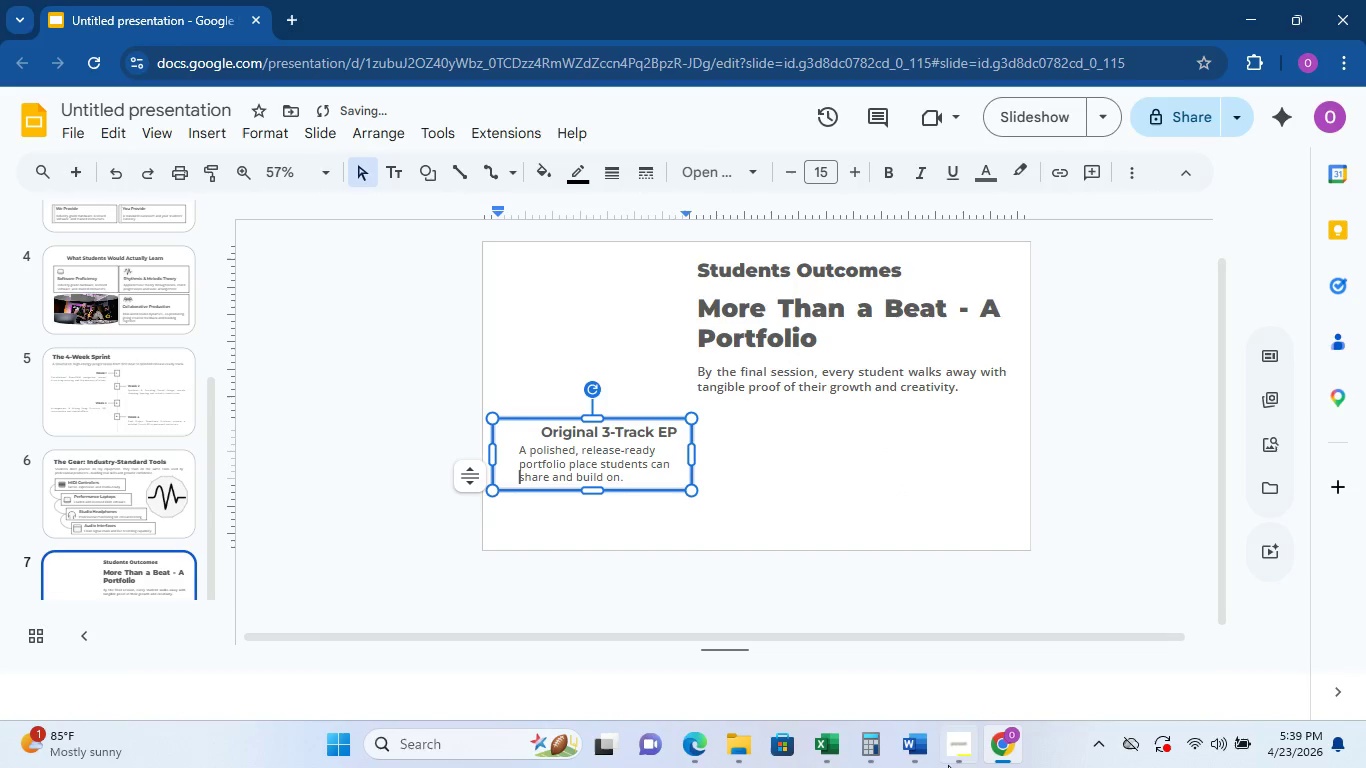 
left_click([753, 746])
 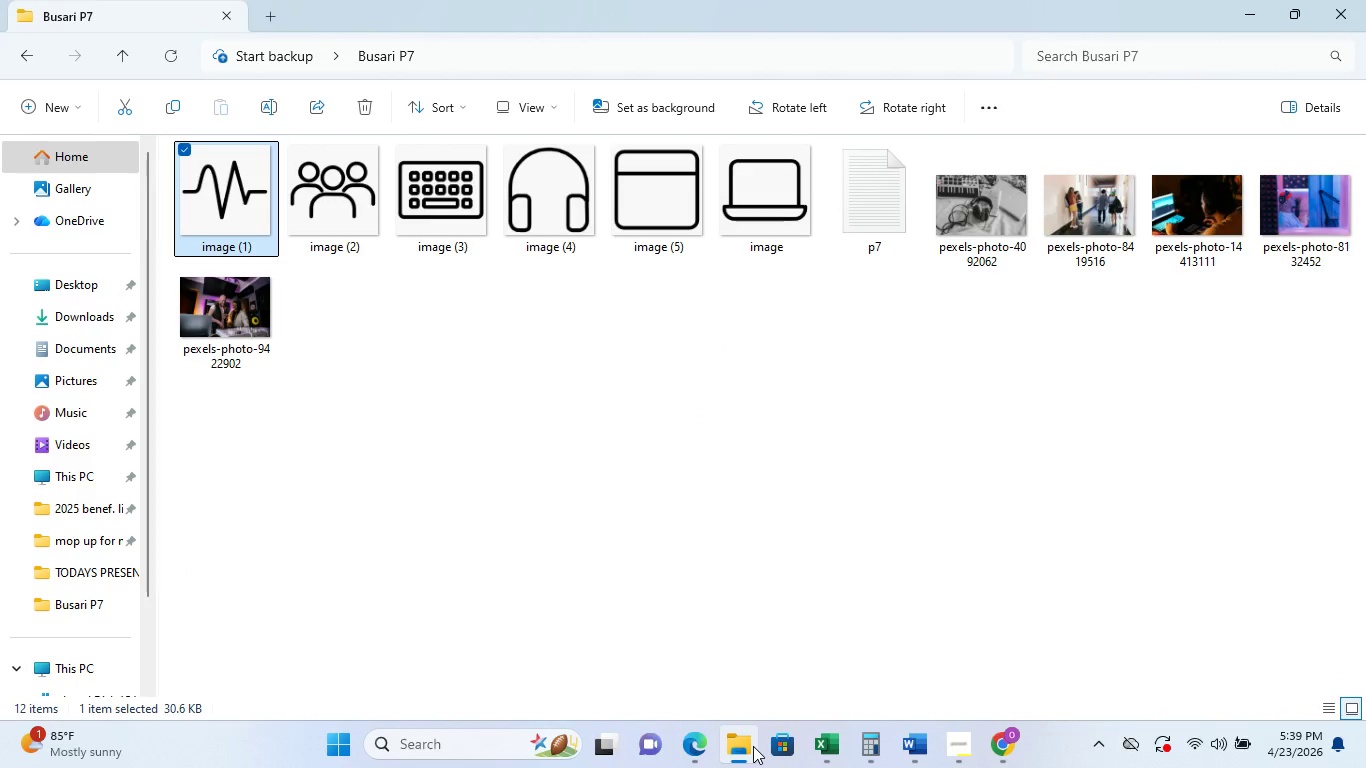 
left_click([753, 746])
 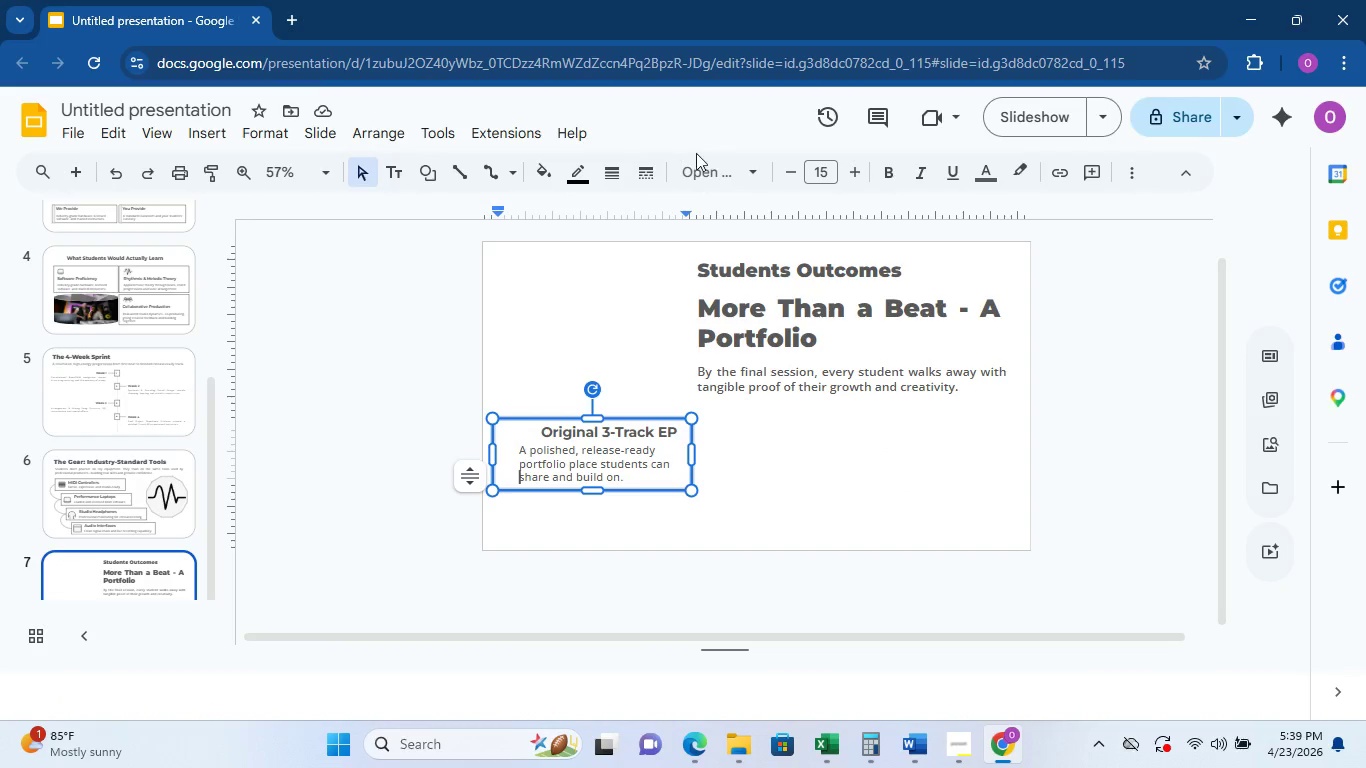 
left_click([707, 172])
 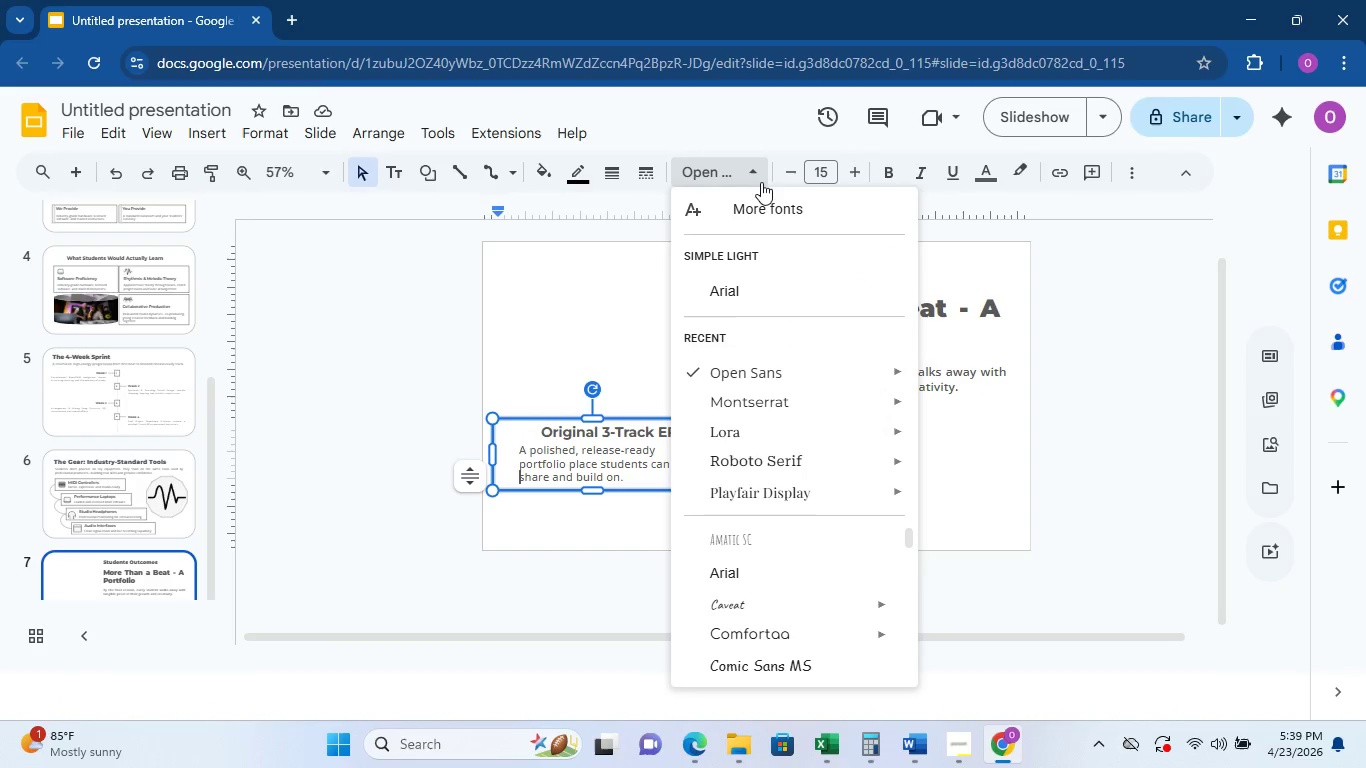 
left_click([611, 297])
 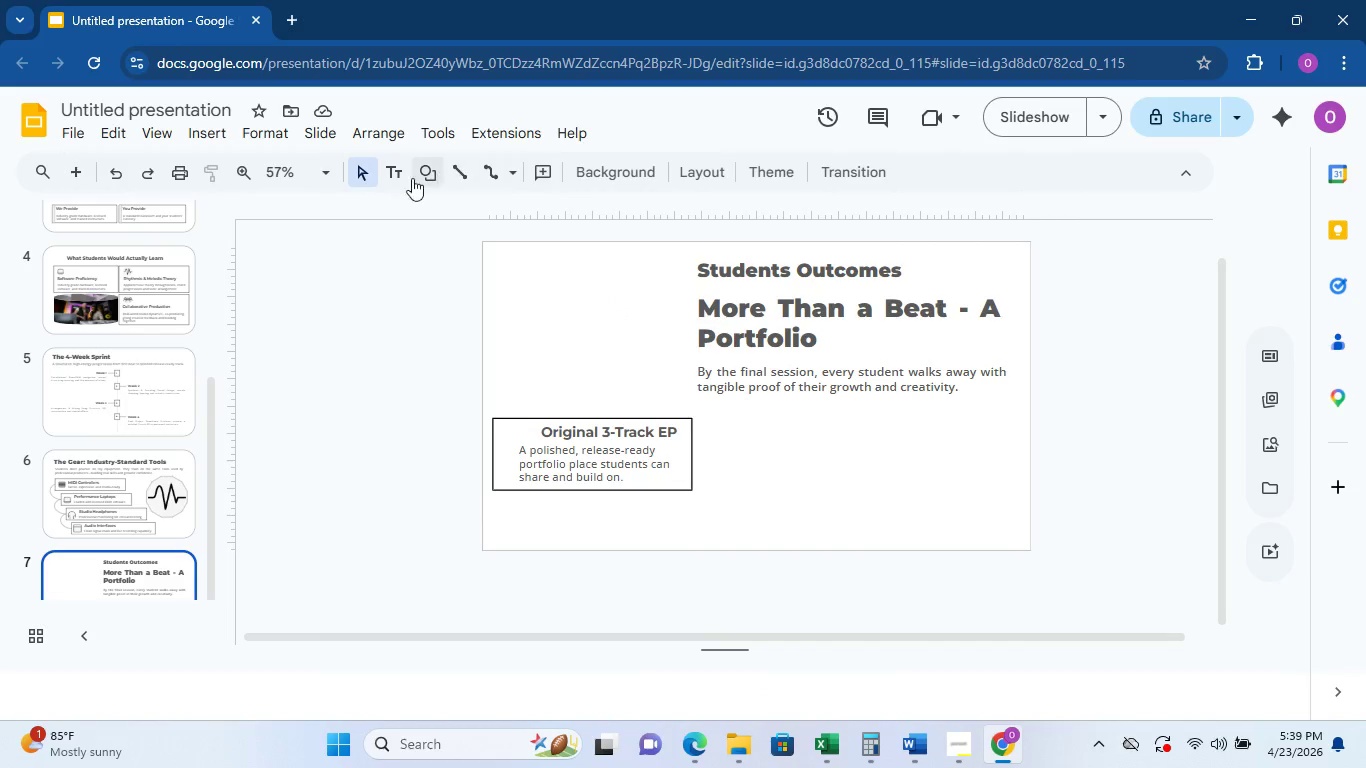 
left_click([431, 180])
 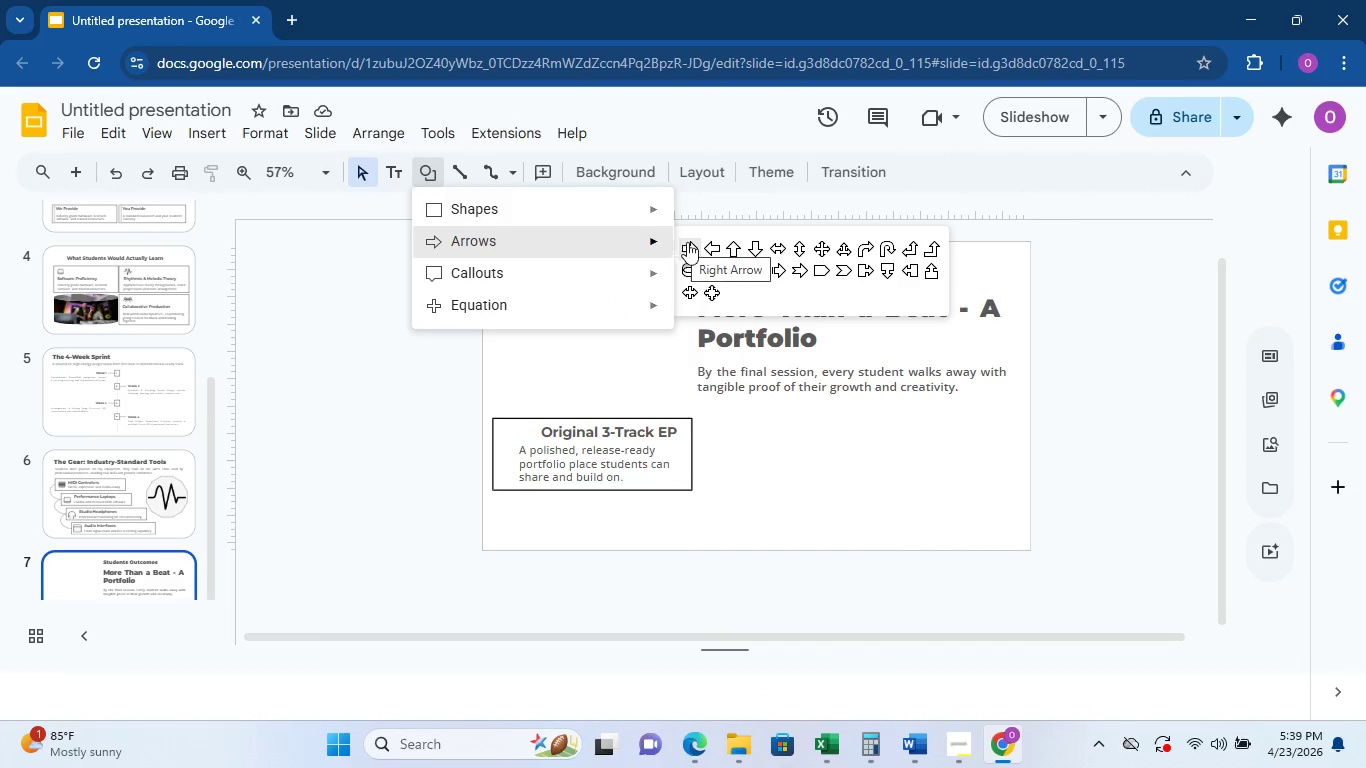 
left_click([701, 243])
 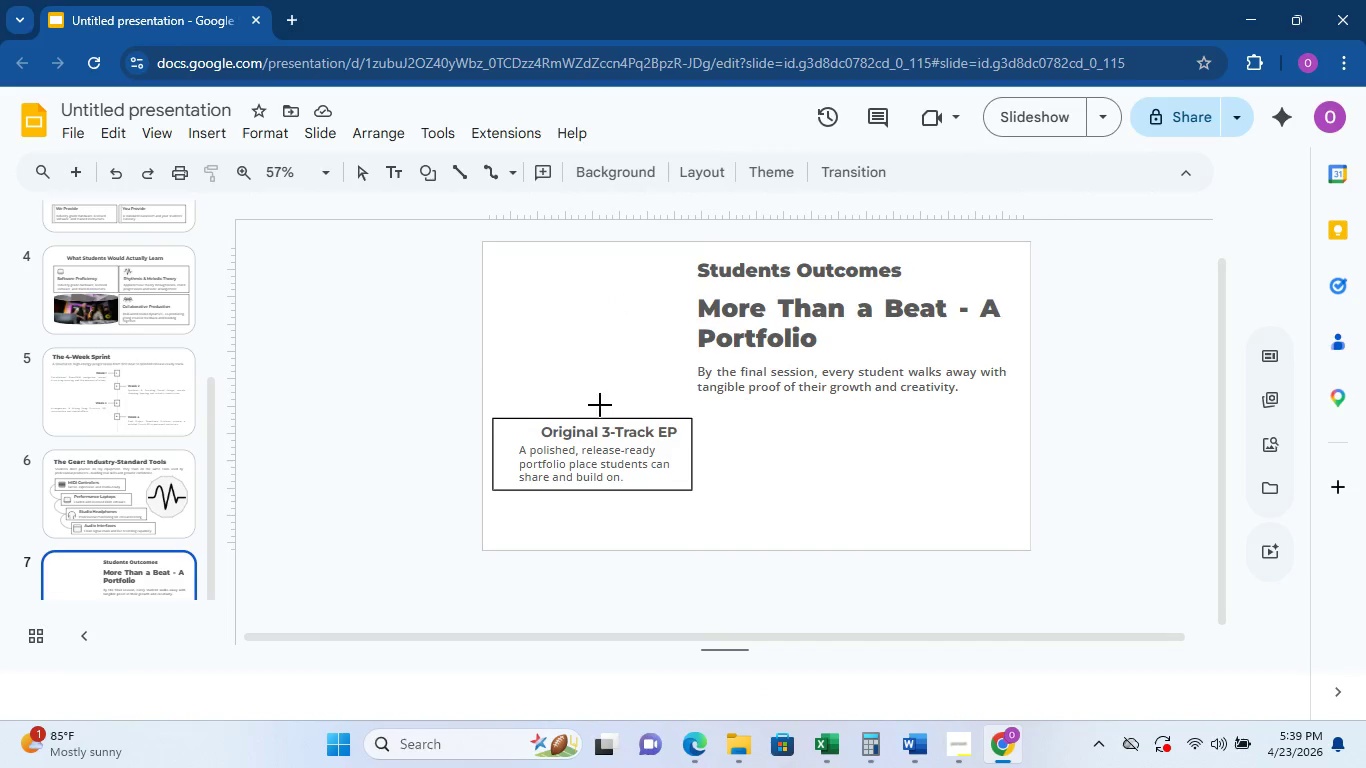 
left_click_drag(start_coordinate=[552, 368], to_coordinate=[522, 376])
 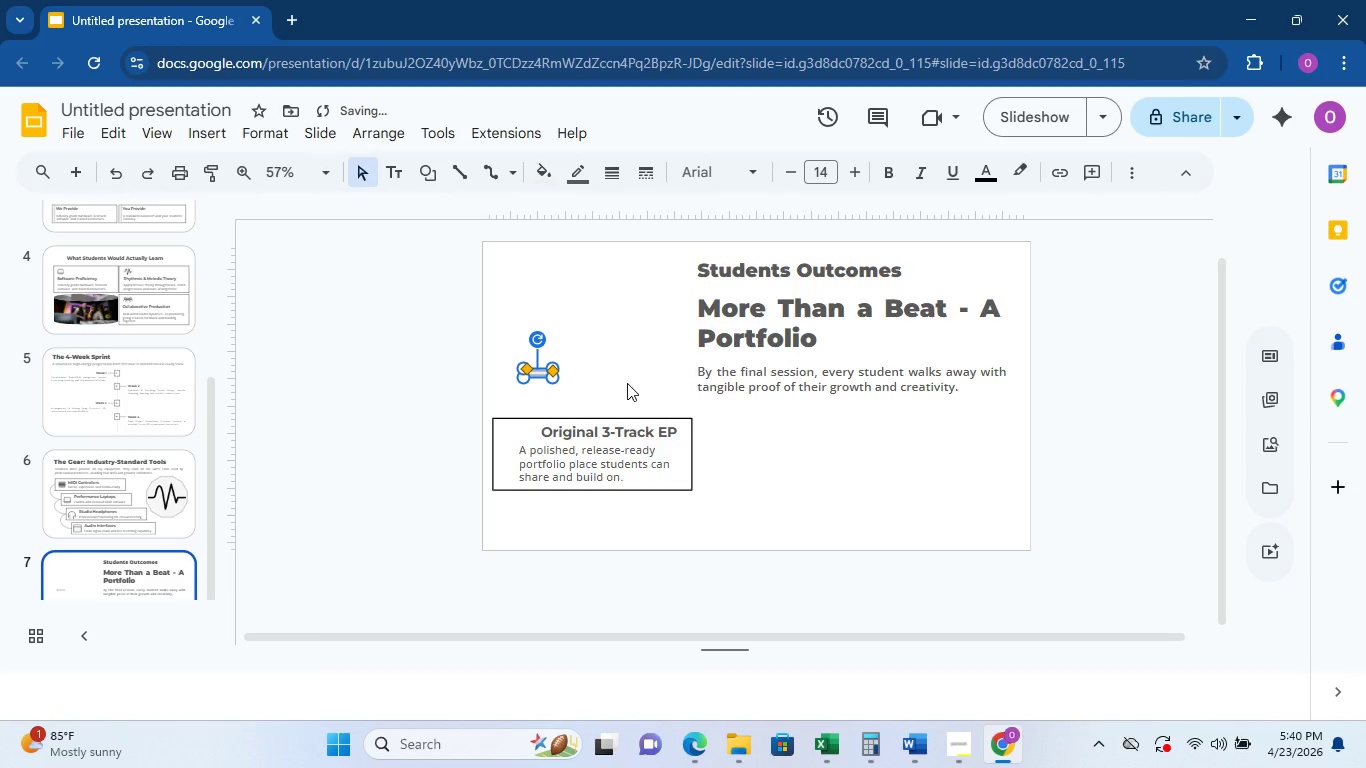 
key(Delete)
 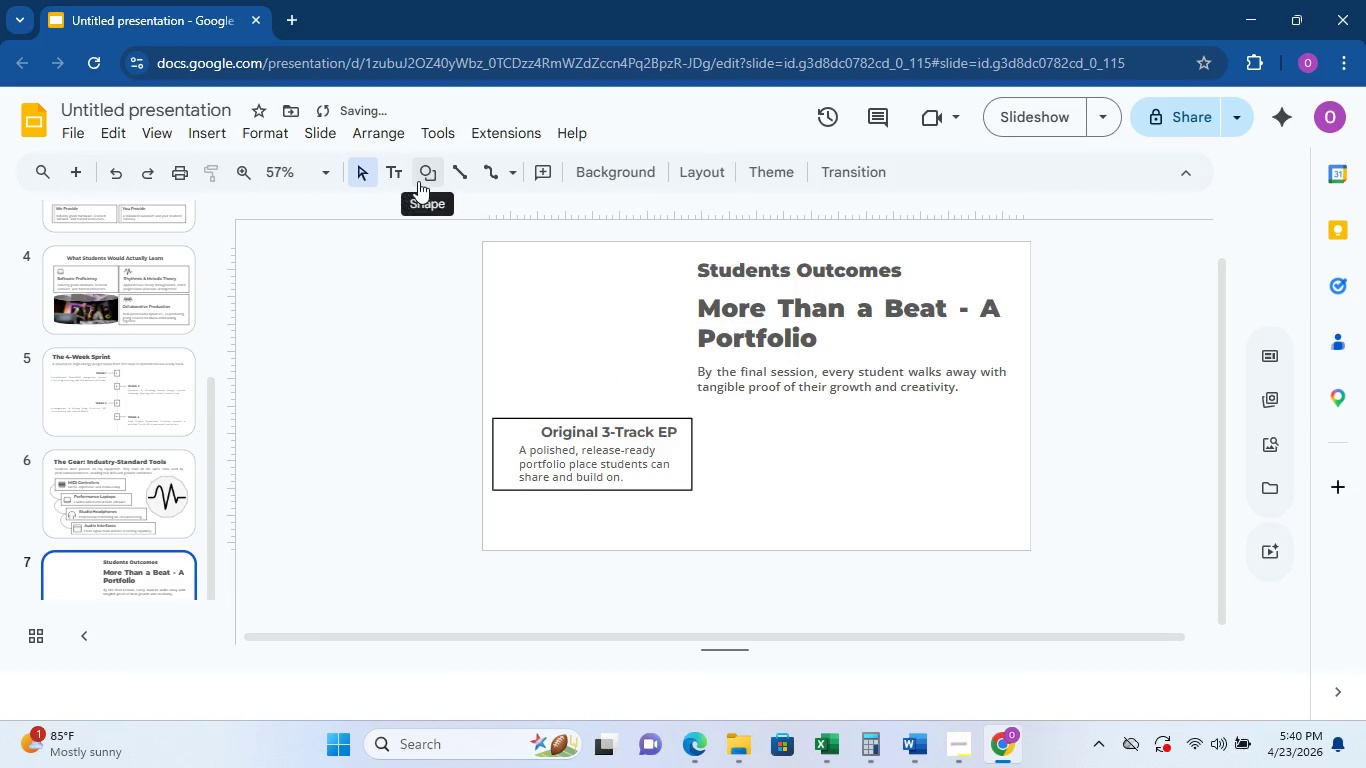 
left_click([426, 181])
 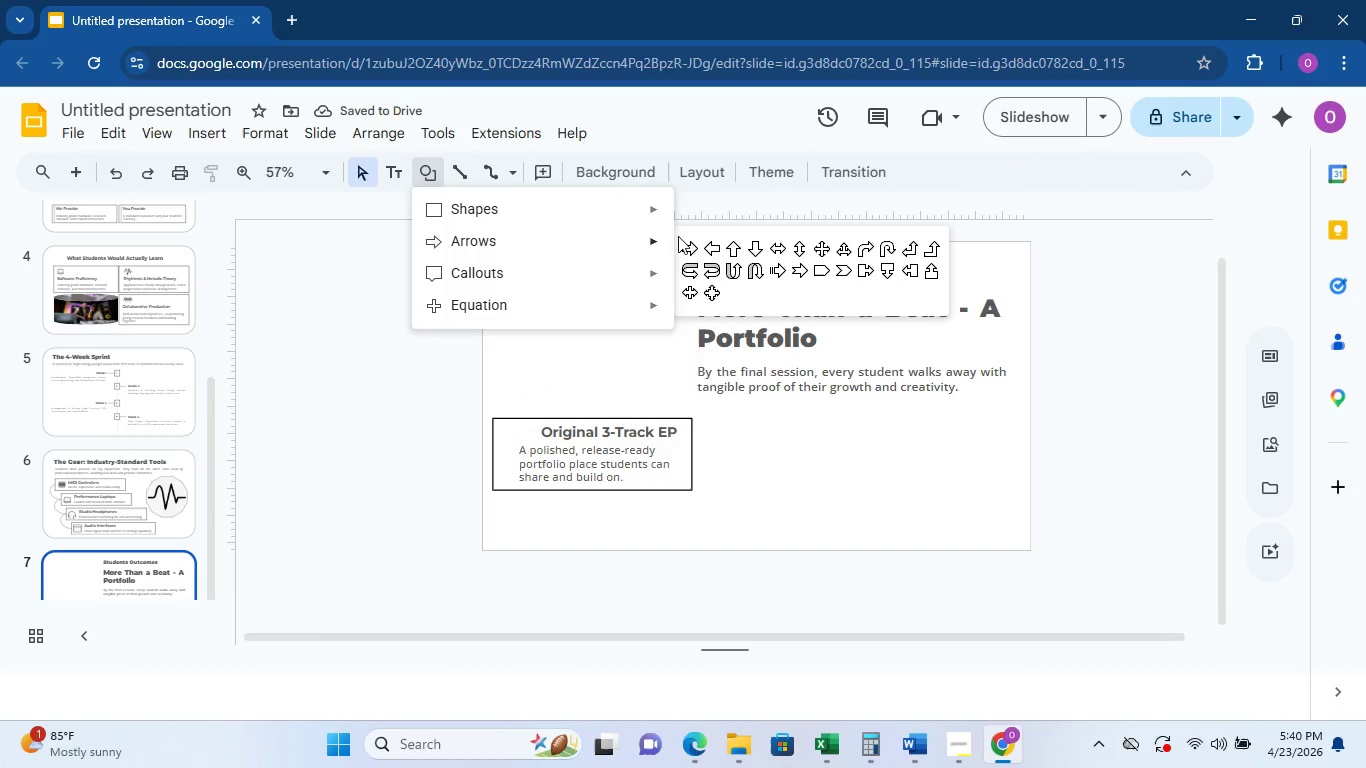 
left_click([681, 249])
 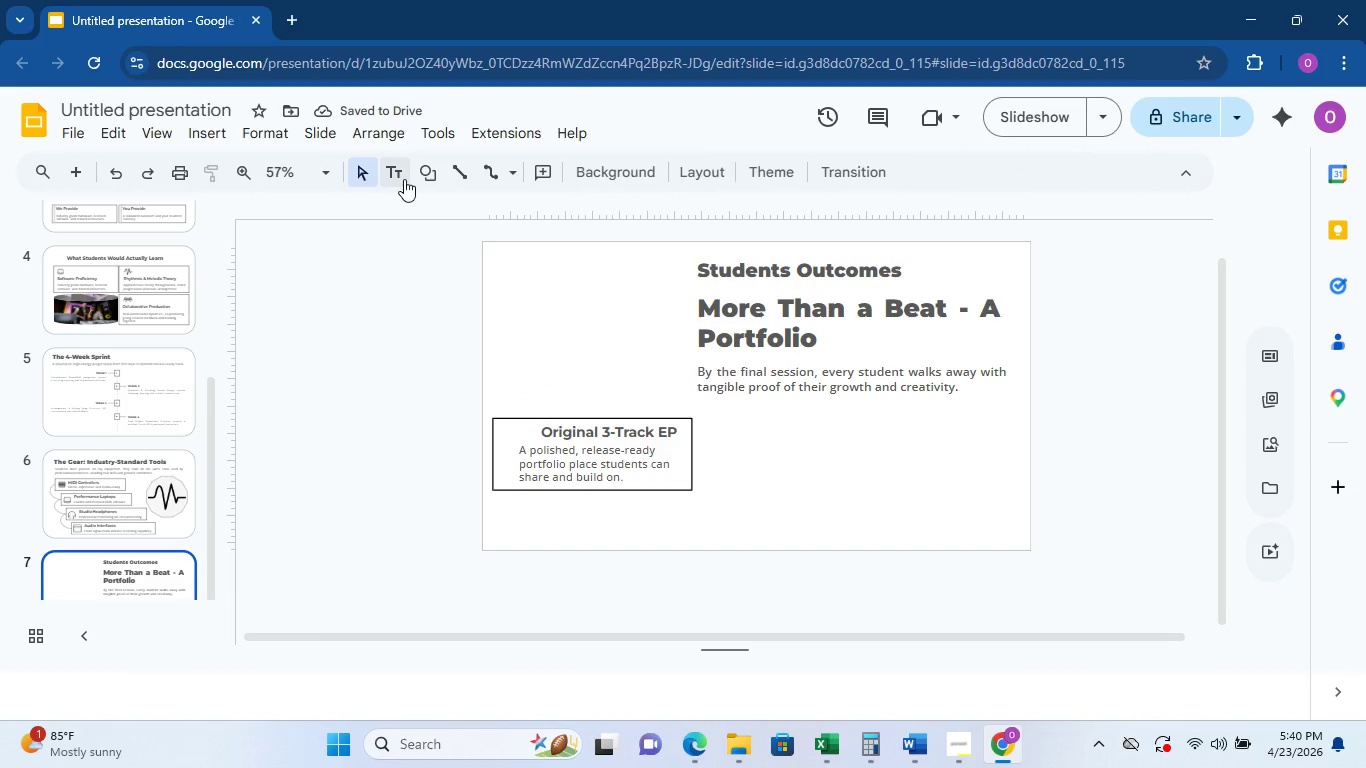 
double_click([420, 180])
 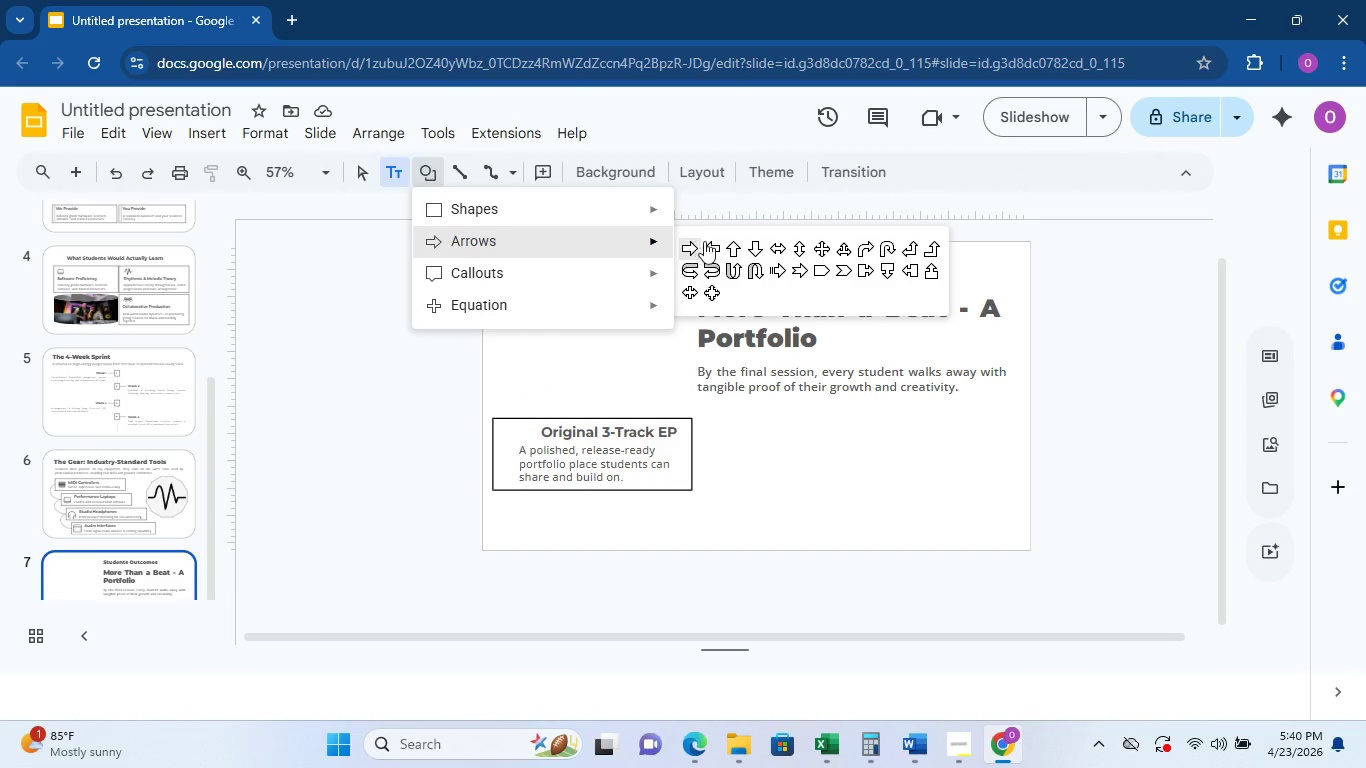 
left_click([691, 250])
 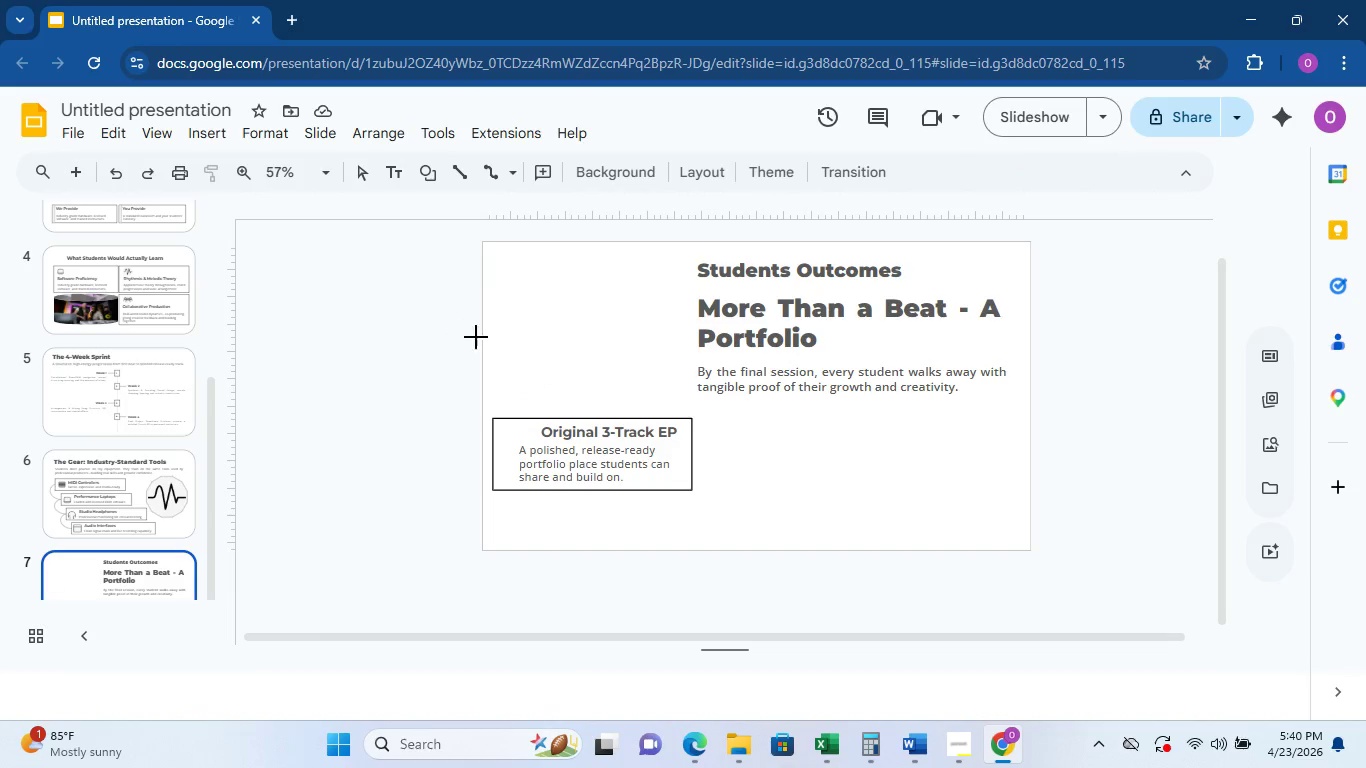 
left_click_drag(start_coordinate=[503, 337], to_coordinate=[564, 344])
 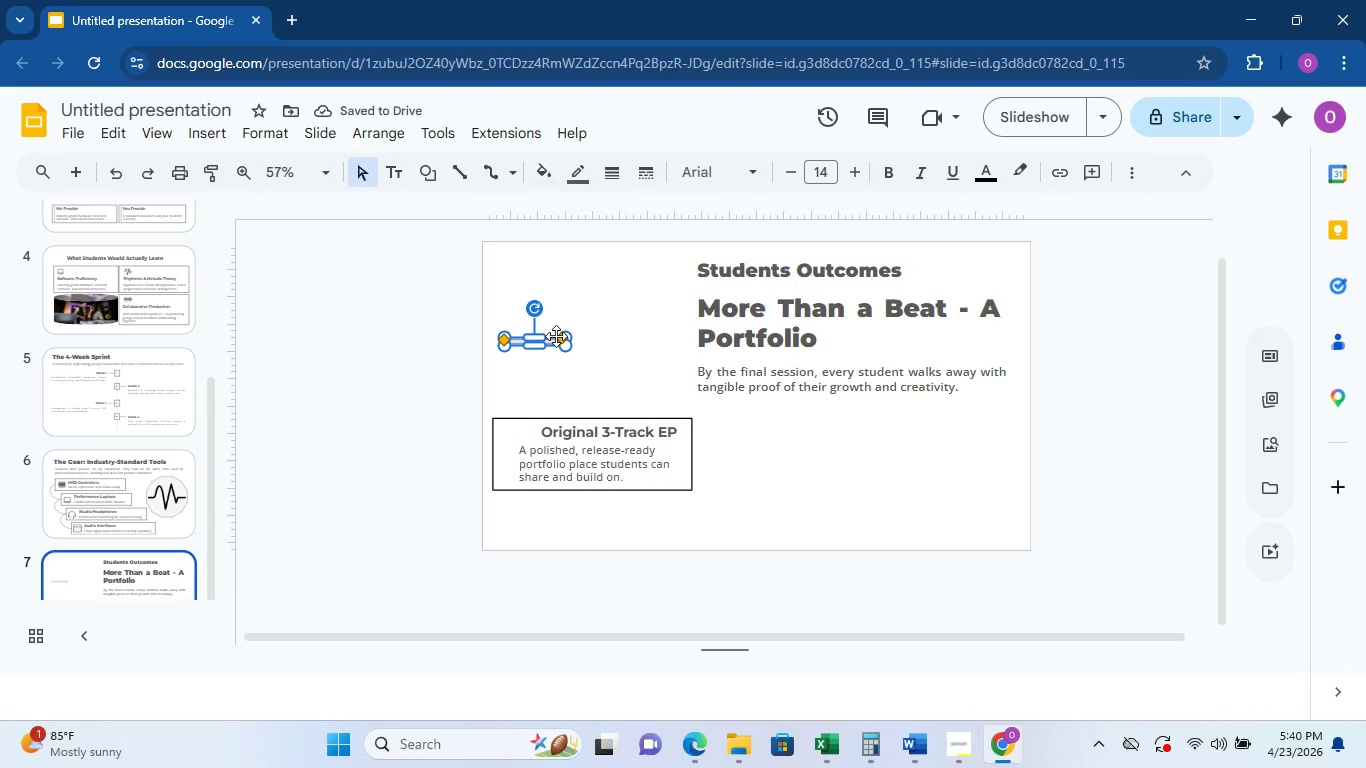 
left_click_drag(start_coordinate=[559, 336], to_coordinate=[554, 331])
 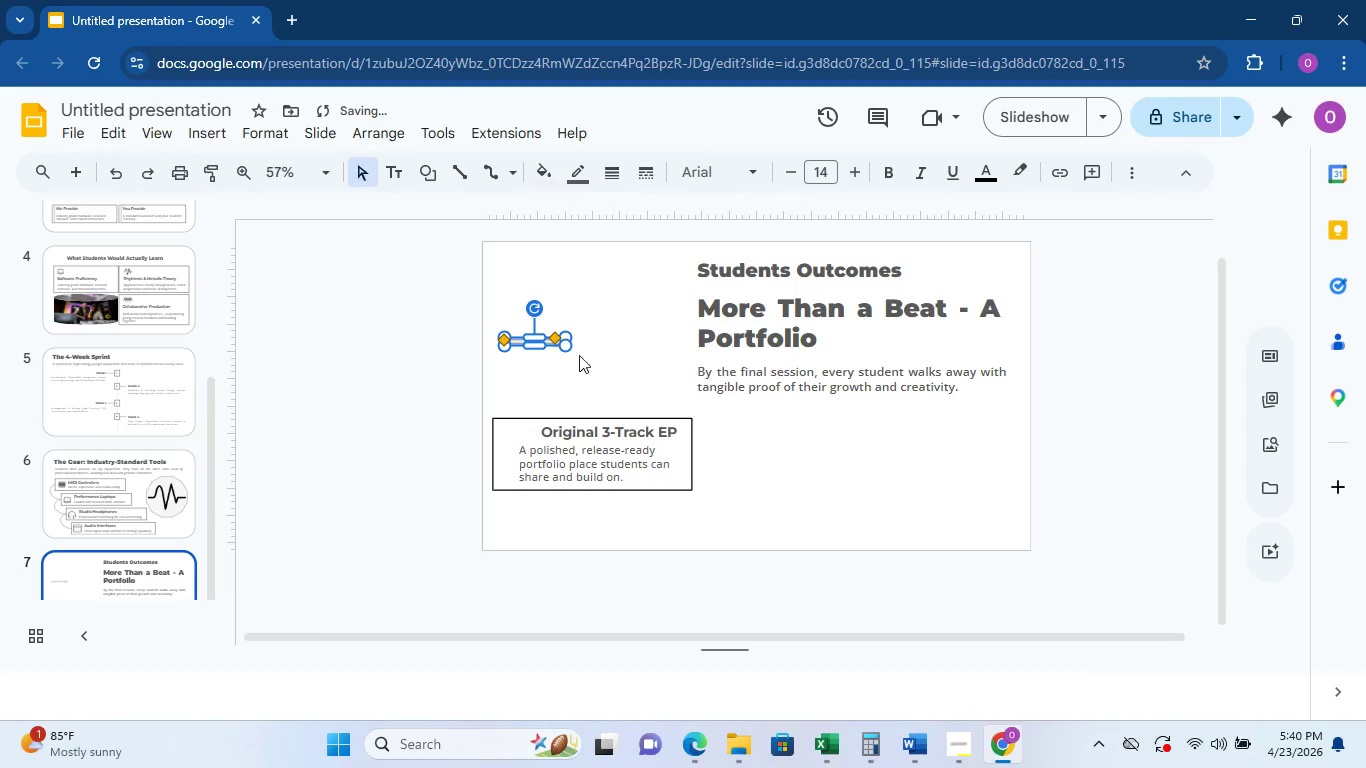 
left_click([579, 355])
 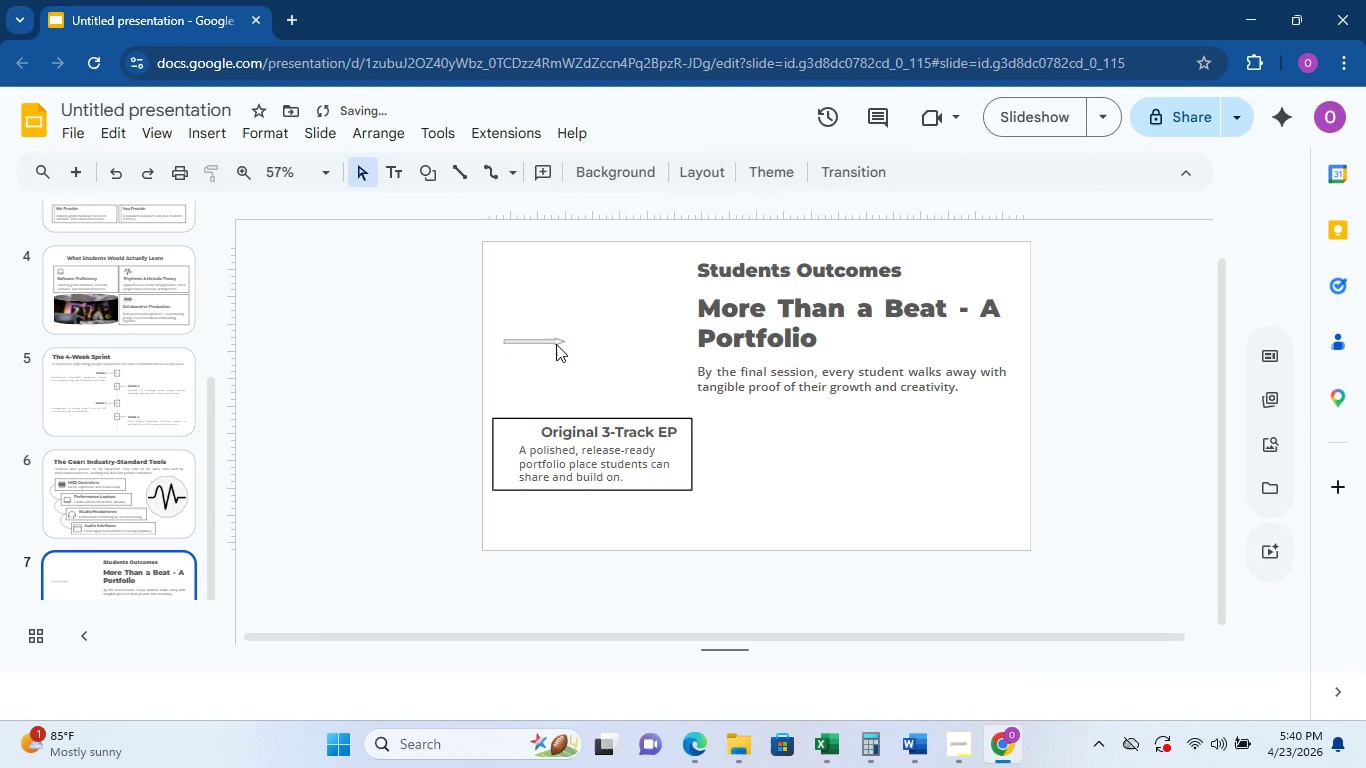 
left_click([553, 342])
 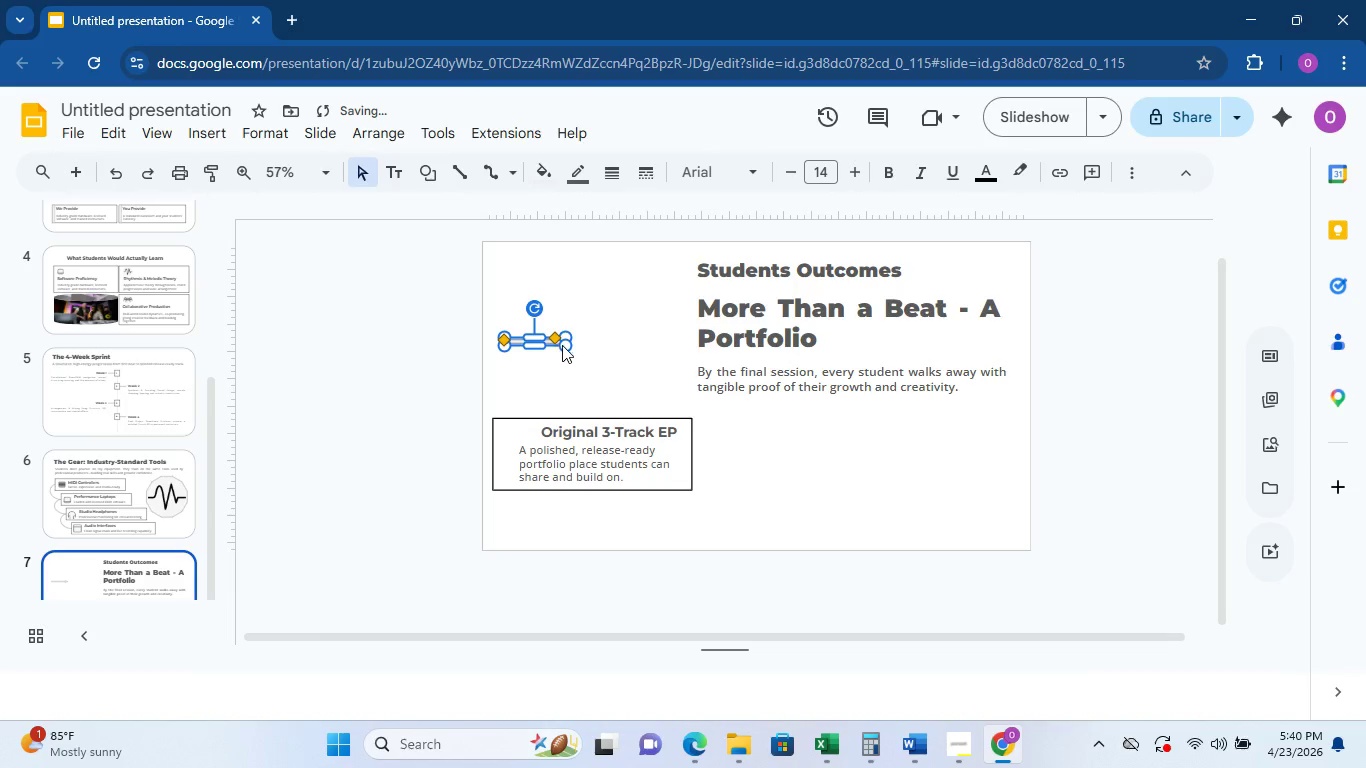 
left_click_drag(start_coordinate=[563, 345], to_coordinate=[565, 353])
 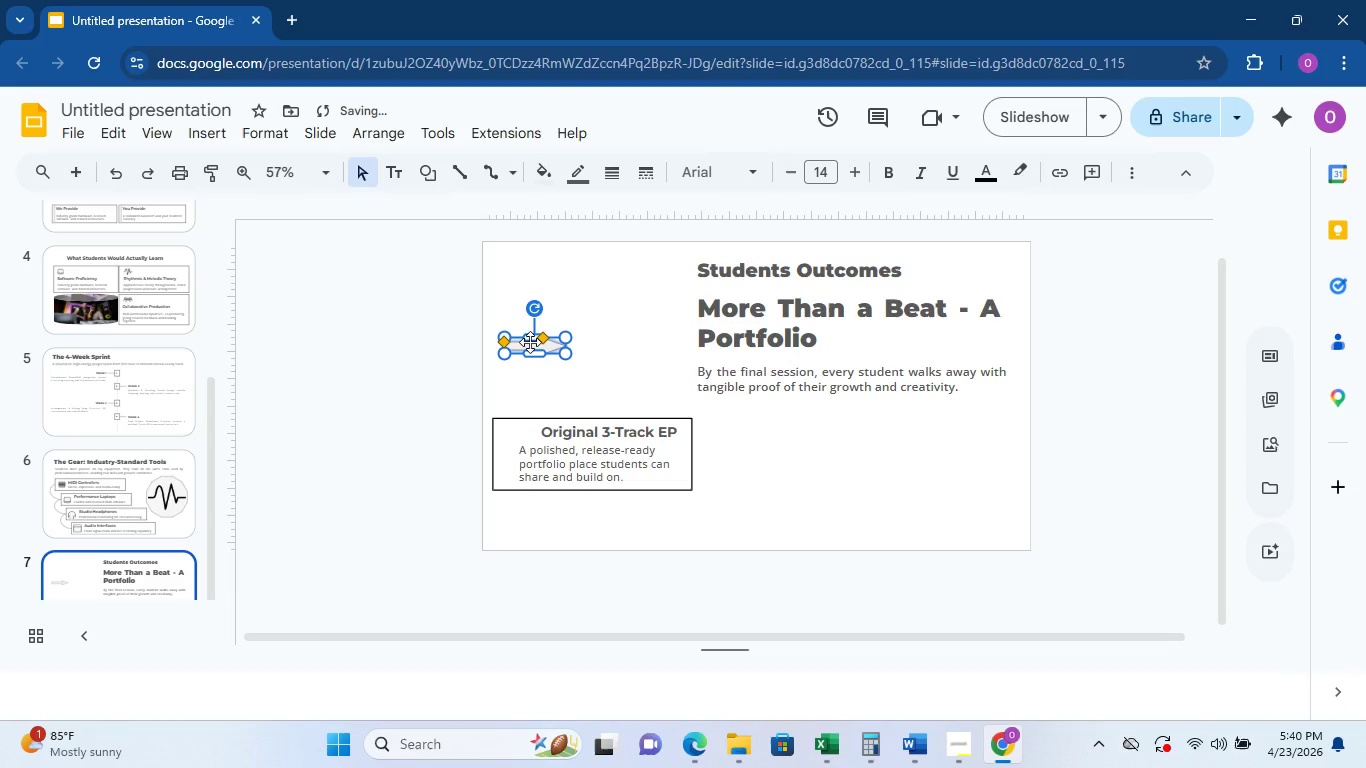 
left_click_drag(start_coordinate=[530, 345], to_coordinate=[516, 431])
 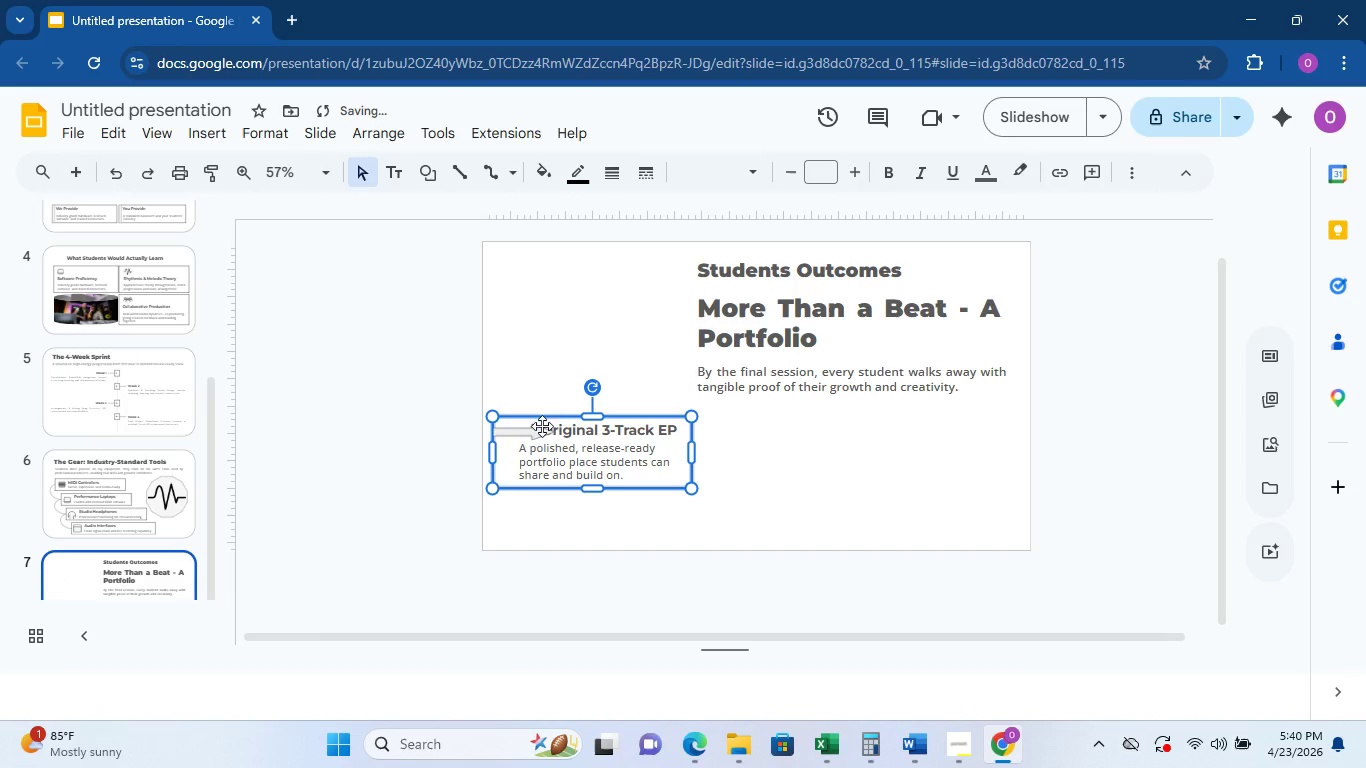 
left_click([537, 427])
 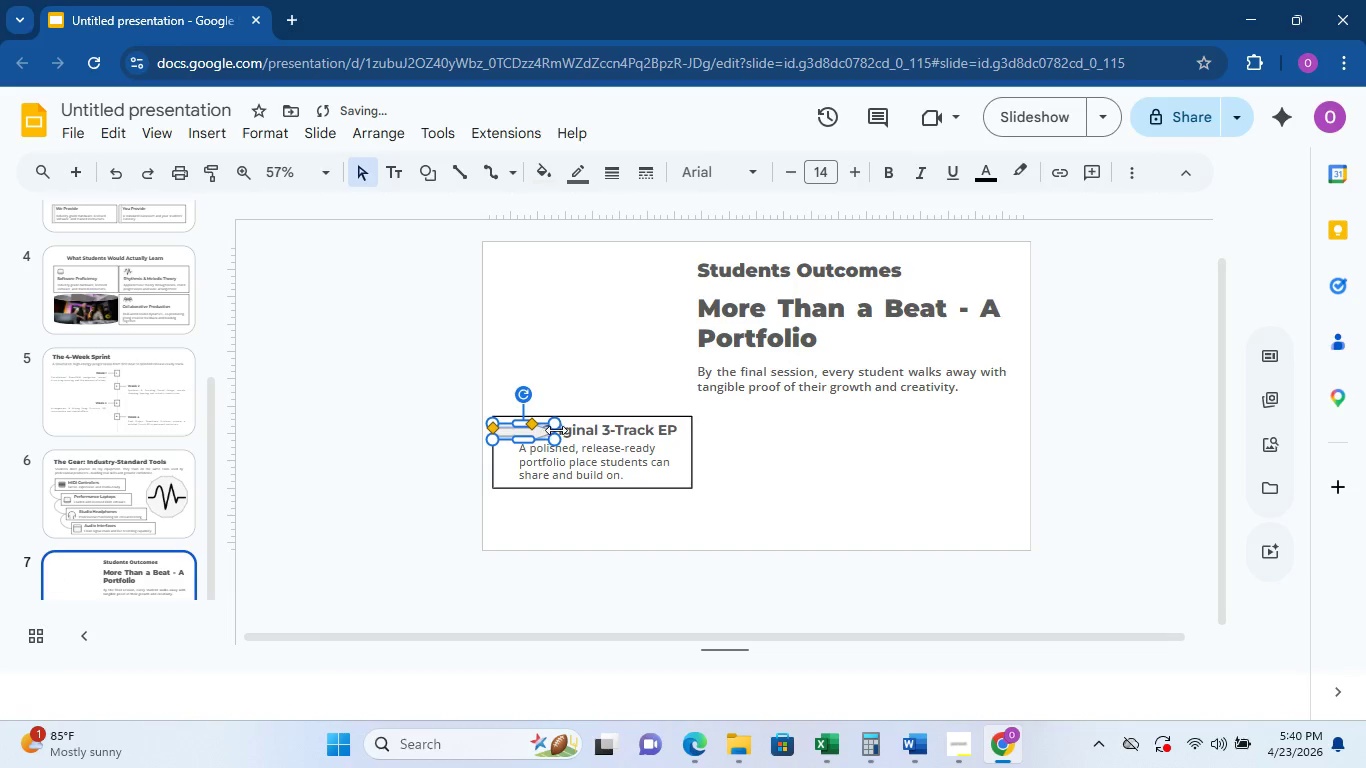 
left_click_drag(start_coordinate=[559, 424], to_coordinate=[545, 421])
 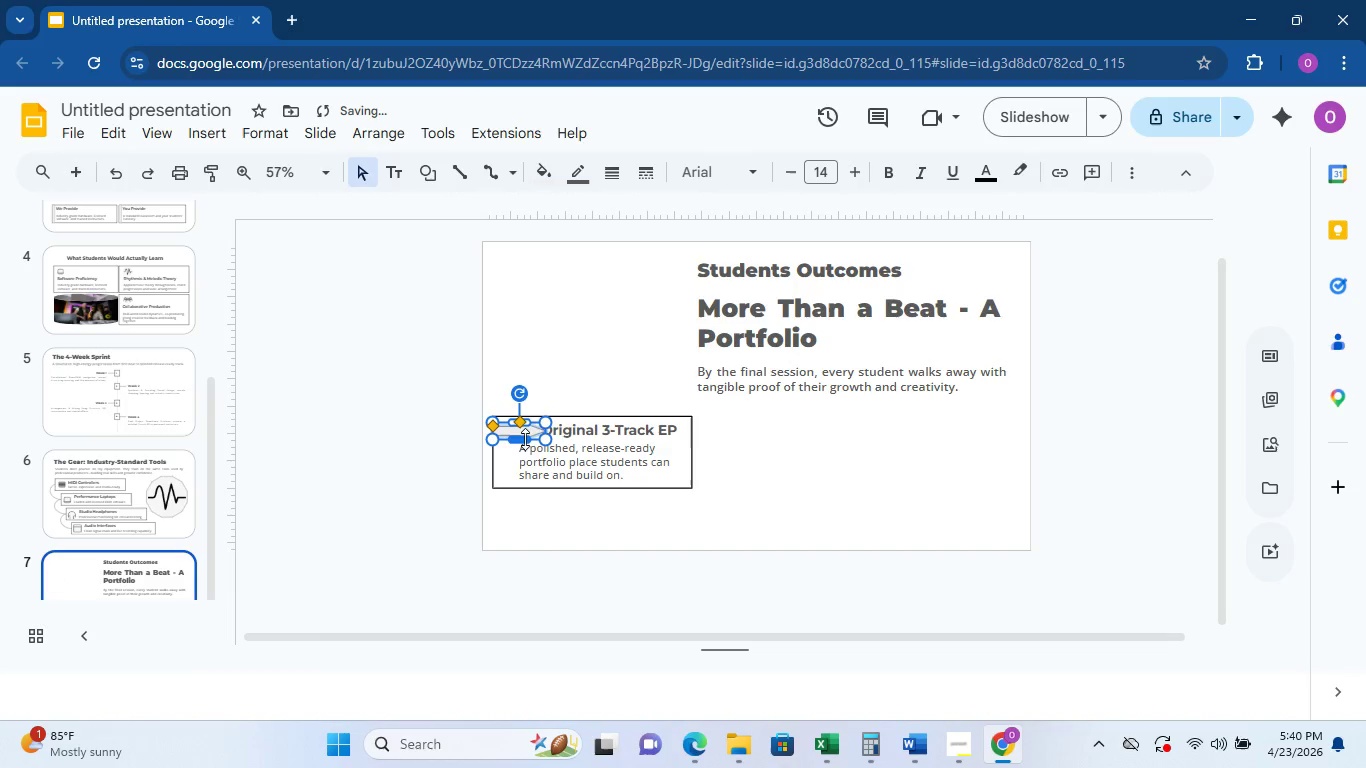 
left_click_drag(start_coordinate=[525, 440], to_coordinate=[526, 429])
 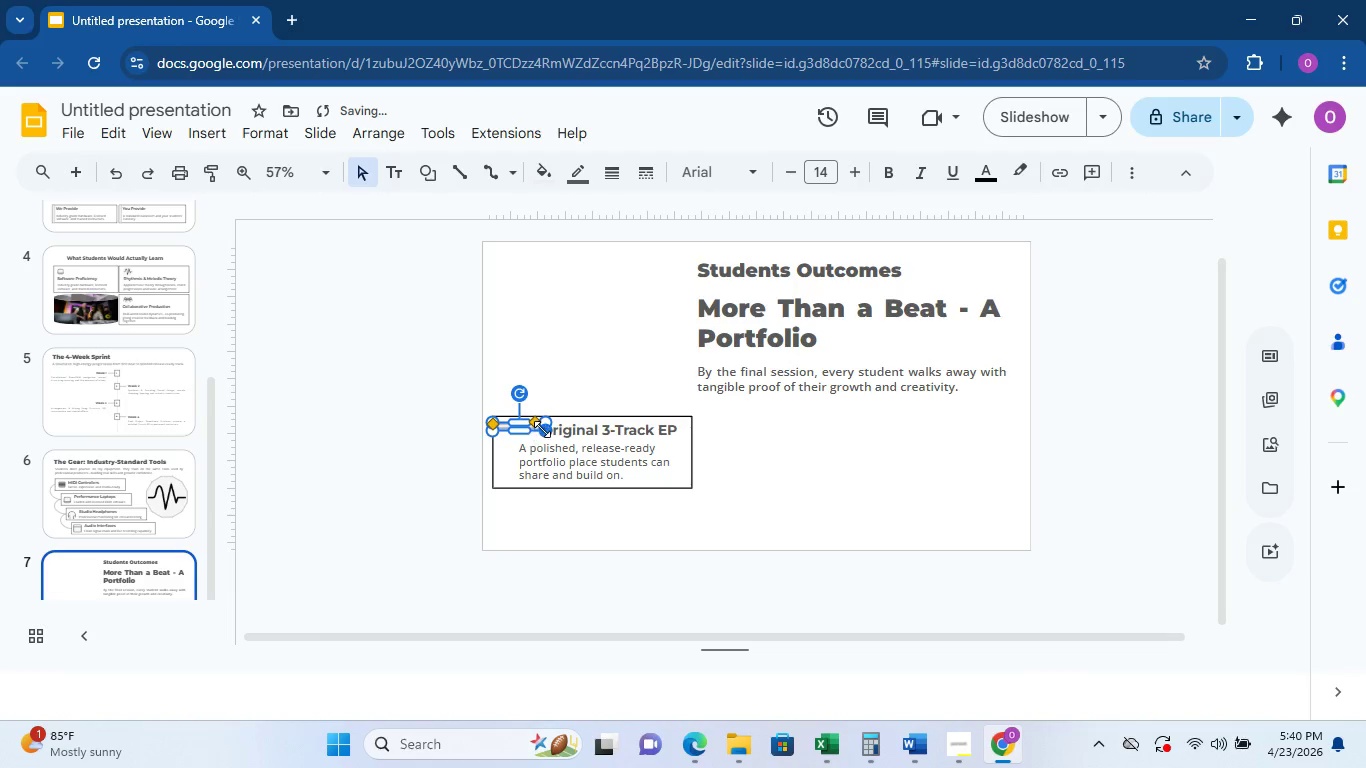 
left_click_drag(start_coordinate=[544, 428], to_coordinate=[533, 427])
 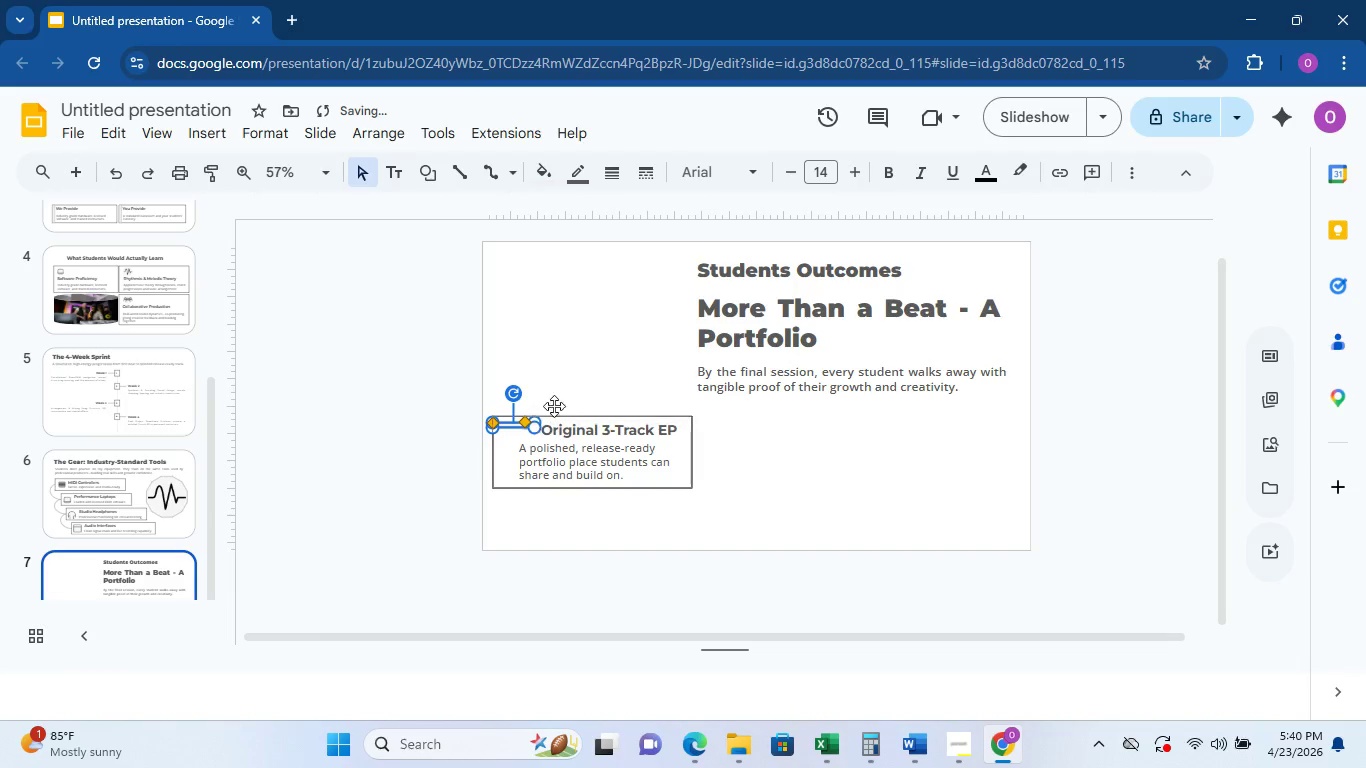 
left_click([577, 380])
 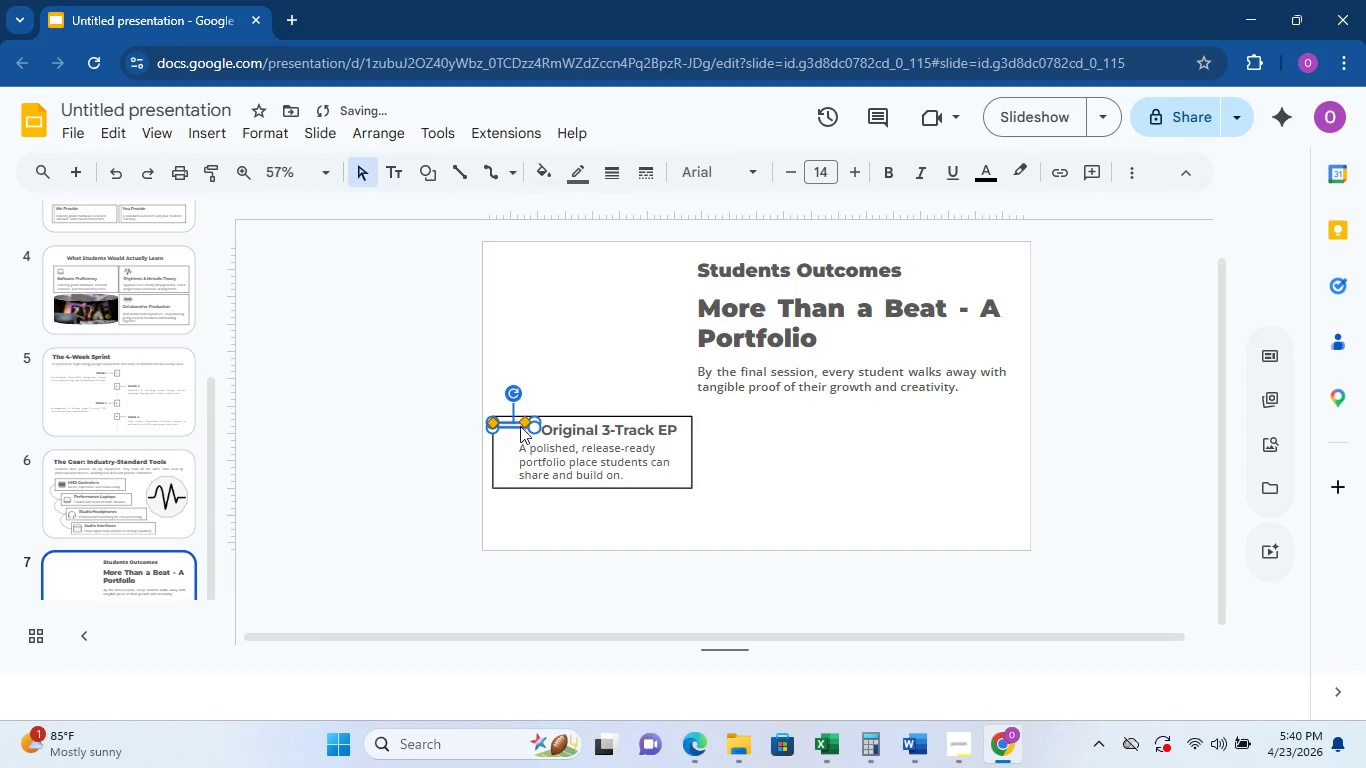 
left_click([566, 414])
 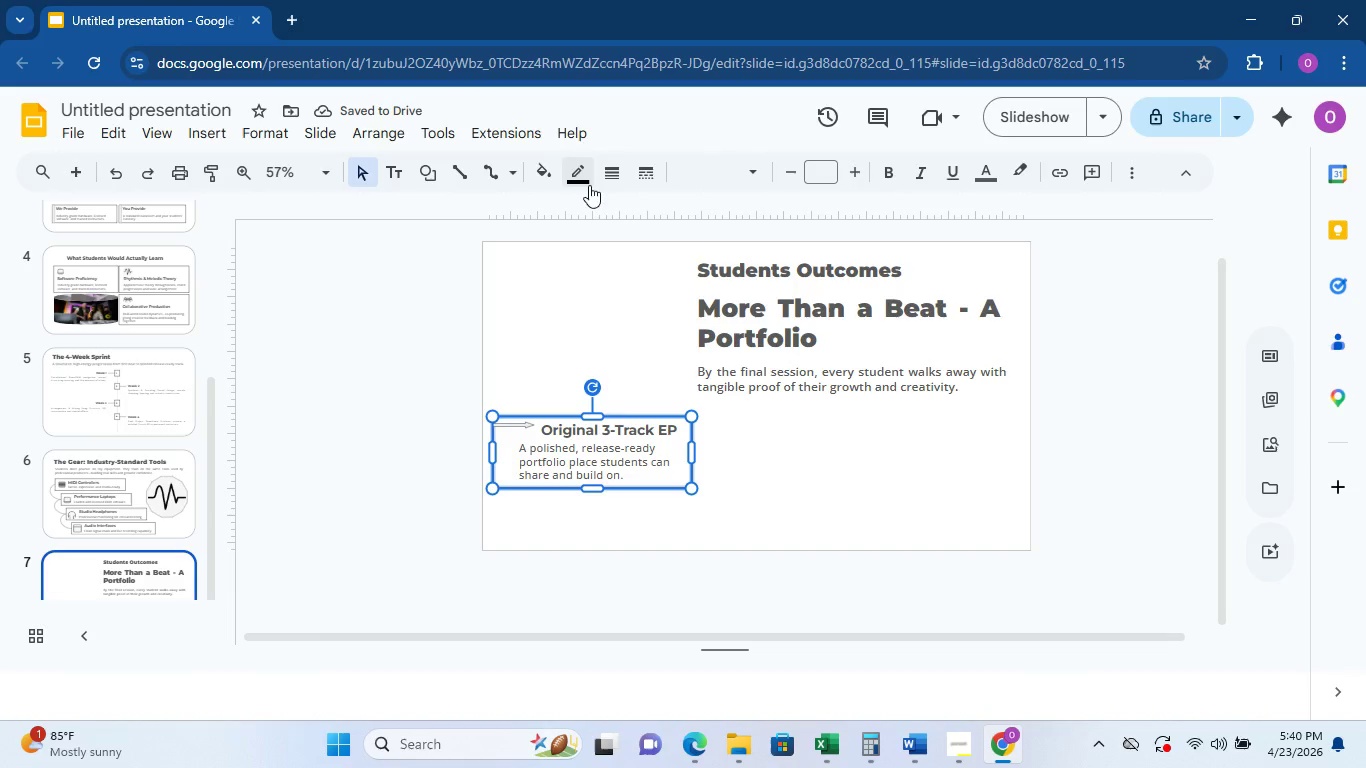 
left_click([602, 183])
 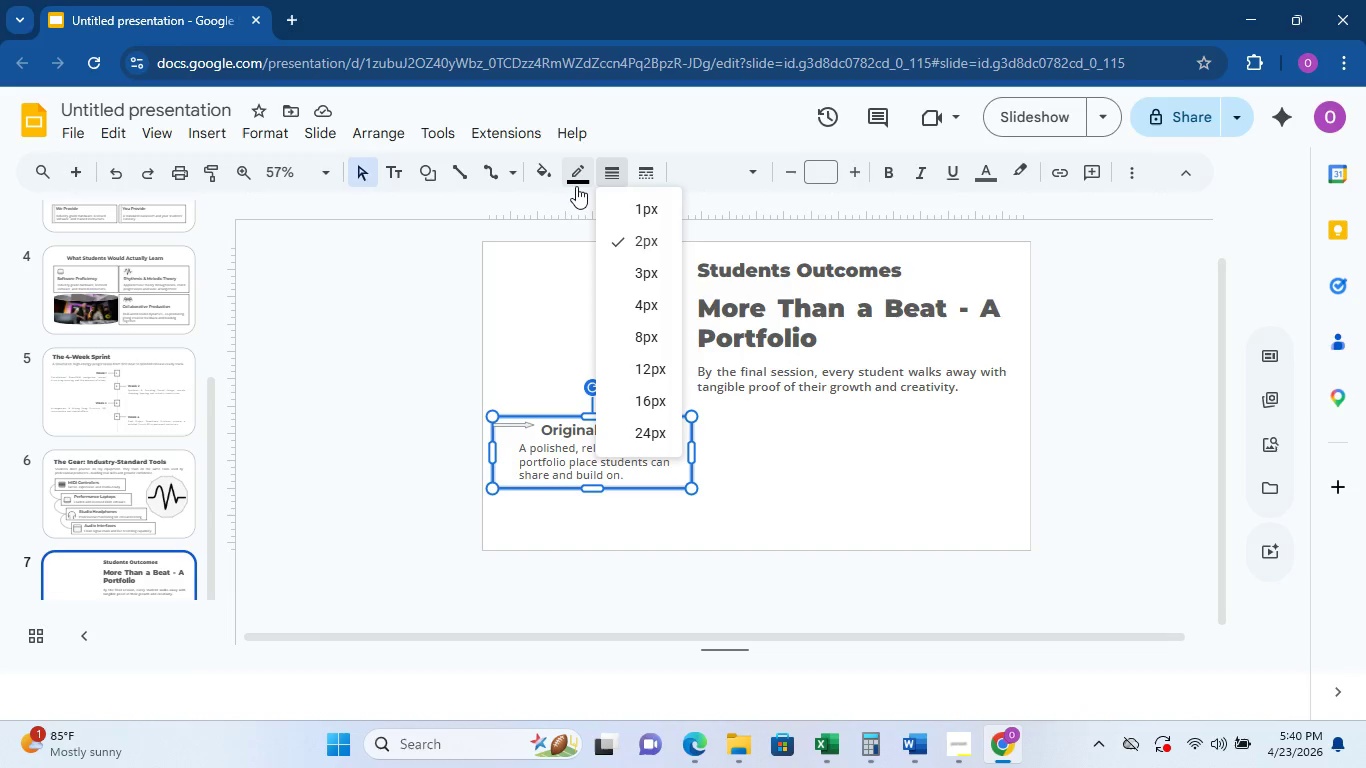 
left_click([576, 186])
 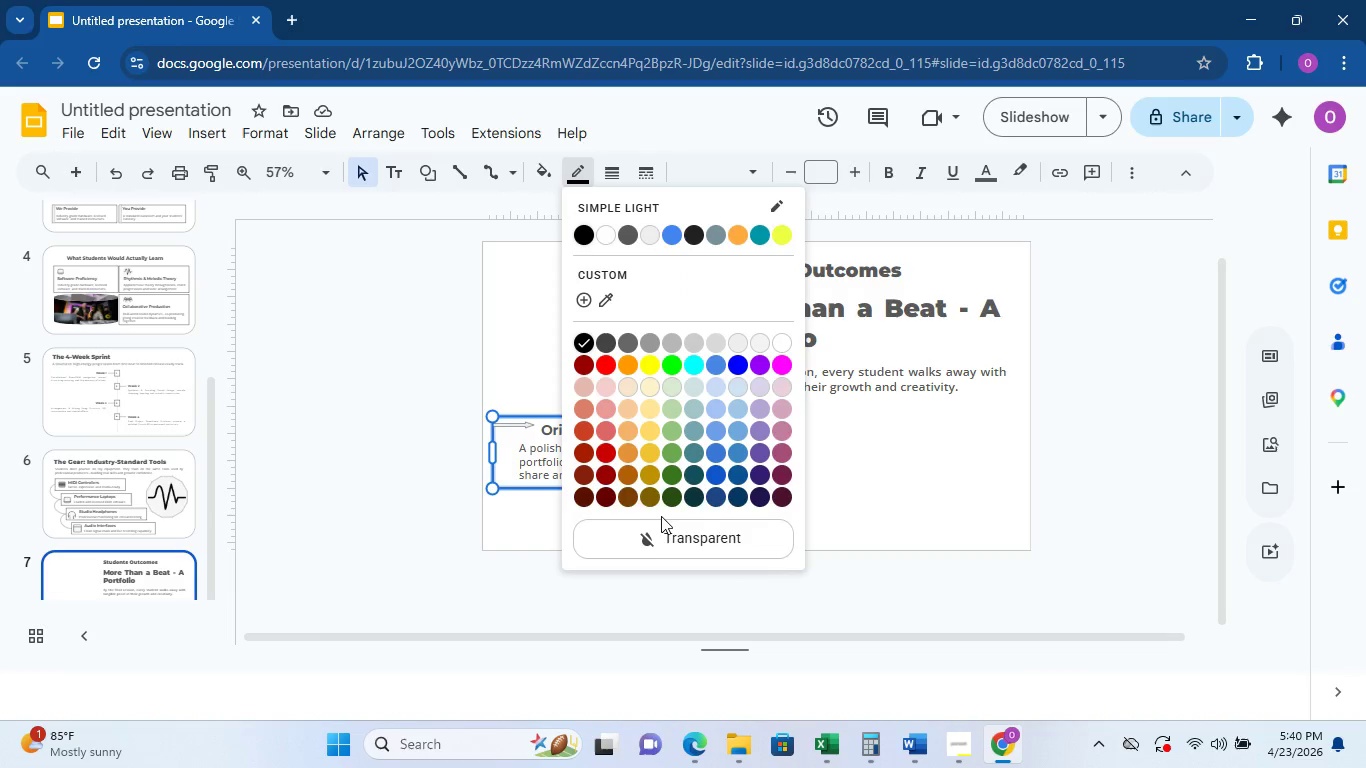 
left_click([660, 533])
 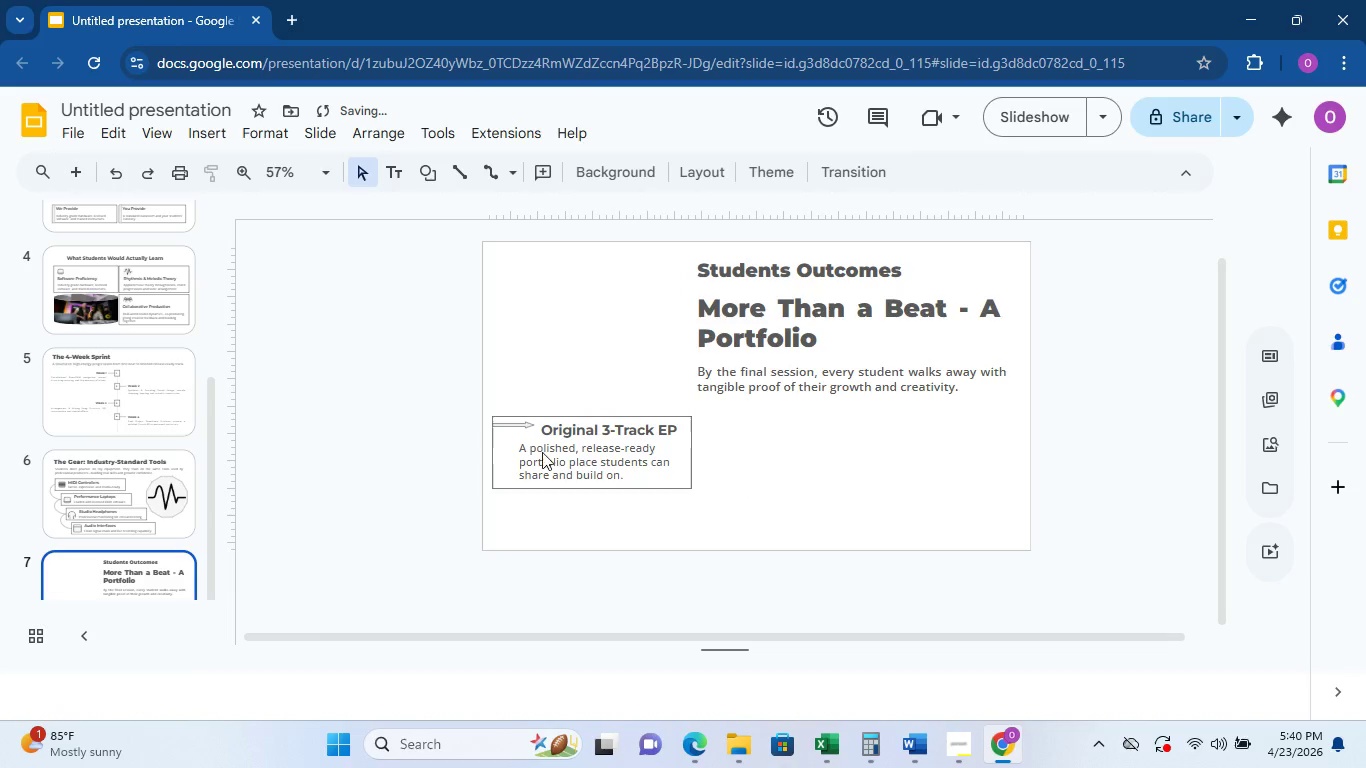 
left_click([581, 472])
 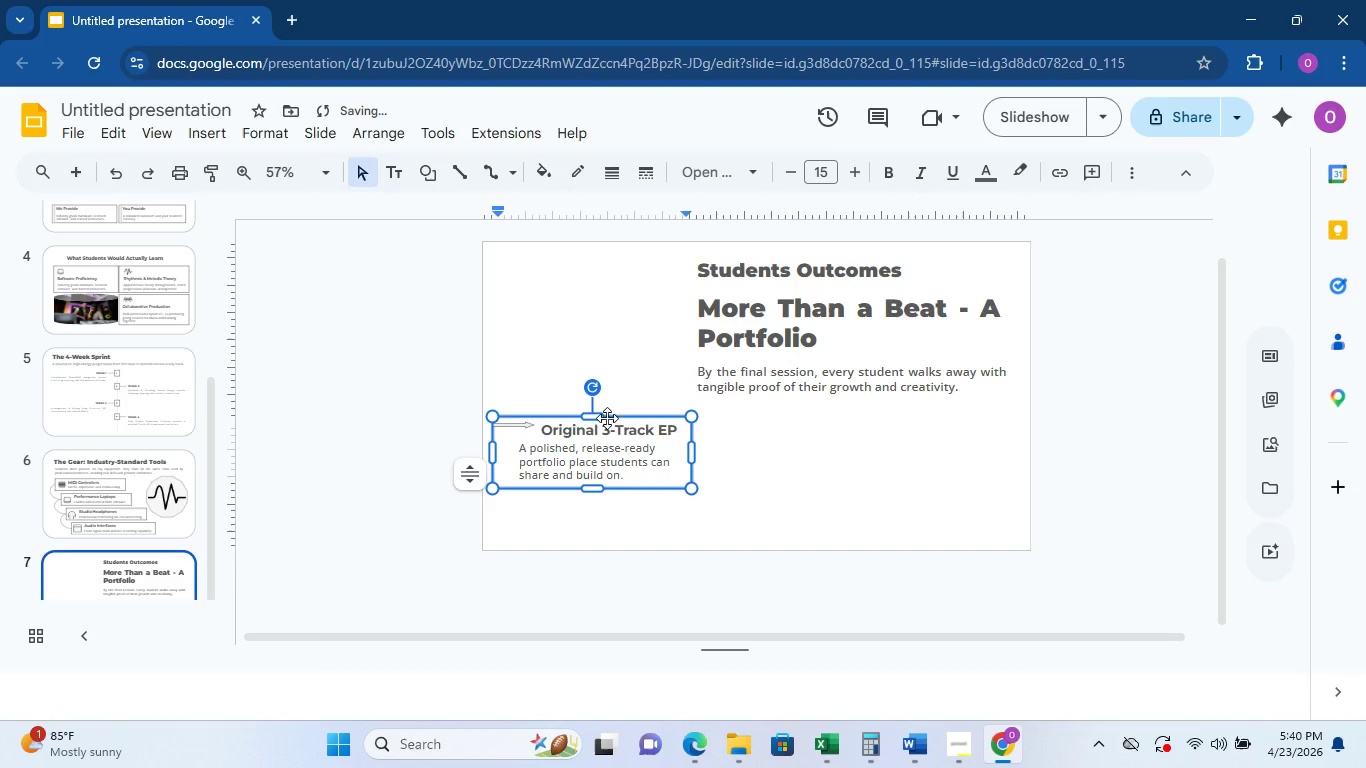 
left_click_drag(start_coordinate=[607, 414], to_coordinate=[620, 432])
 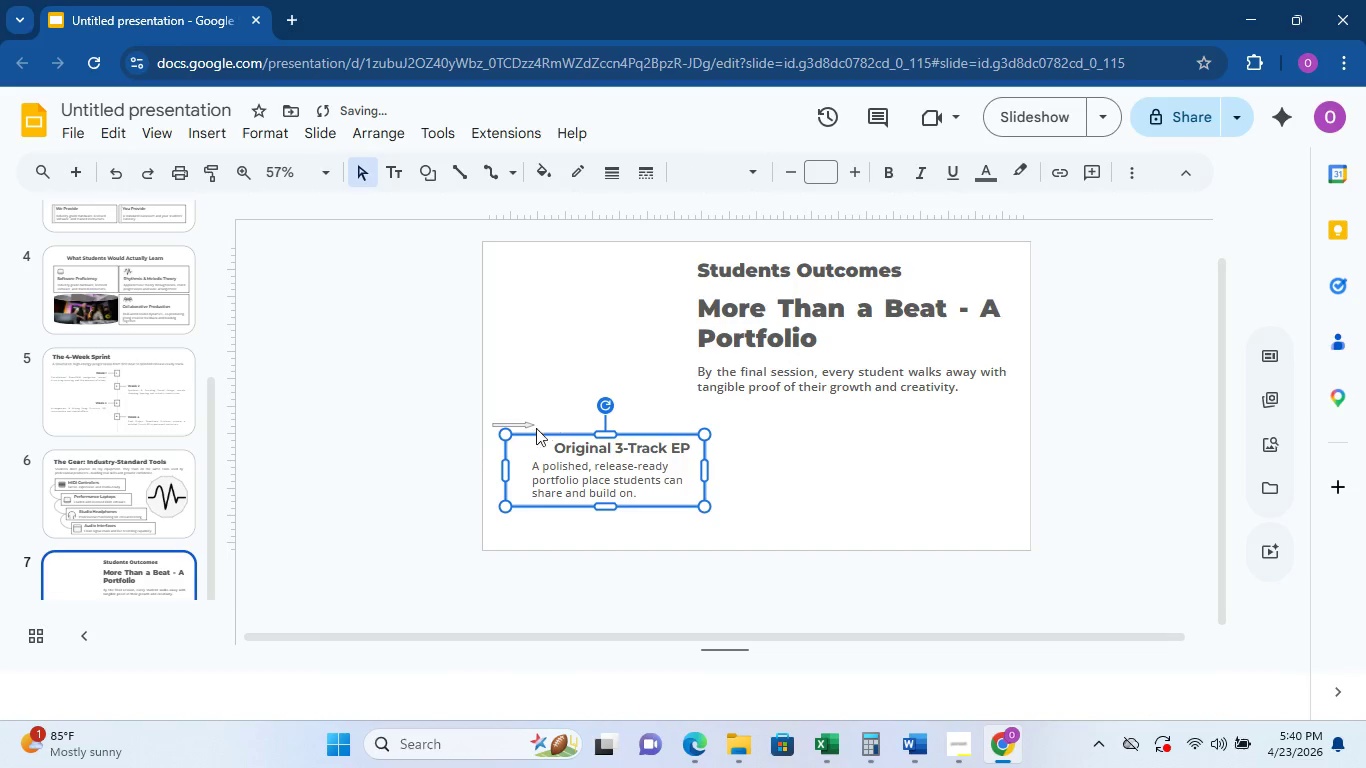 
left_click([531, 428])
 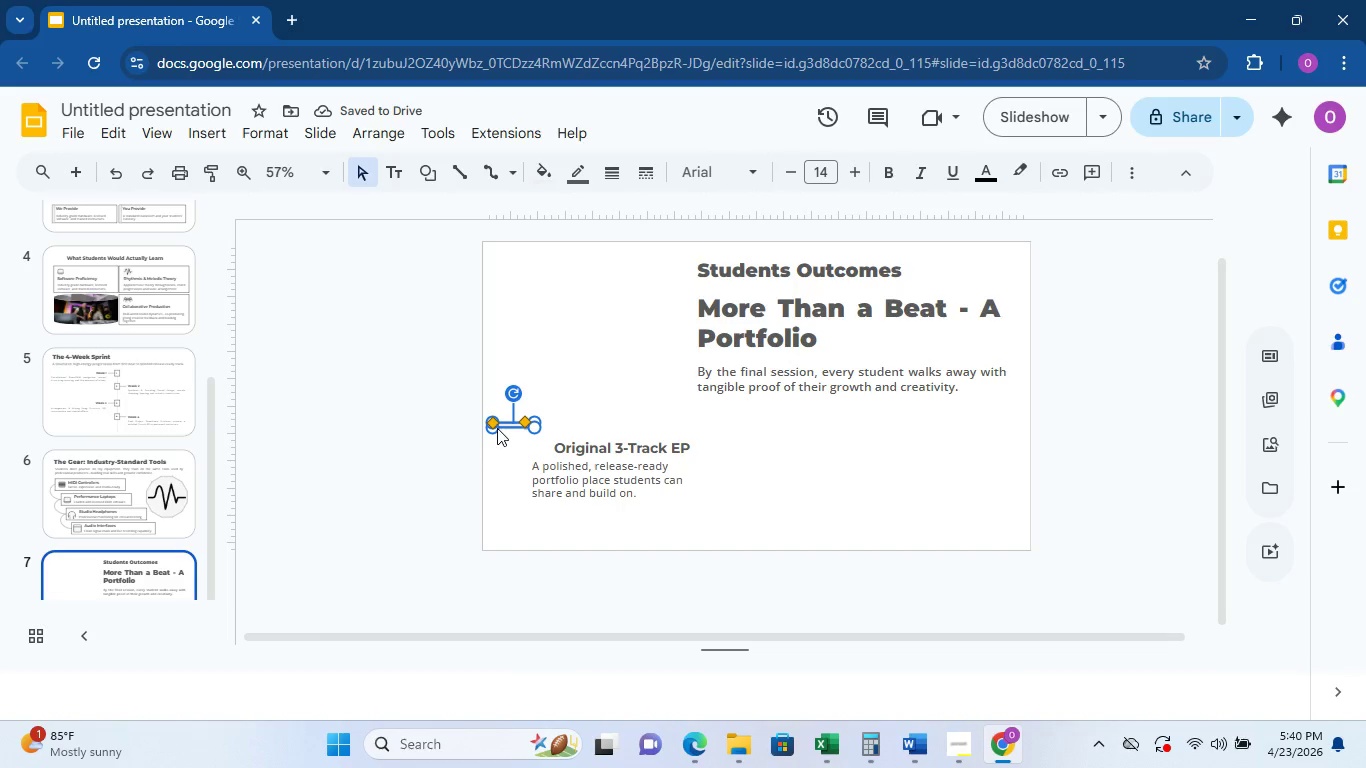 
left_click_drag(start_coordinate=[493, 428], to_coordinate=[500, 428])
 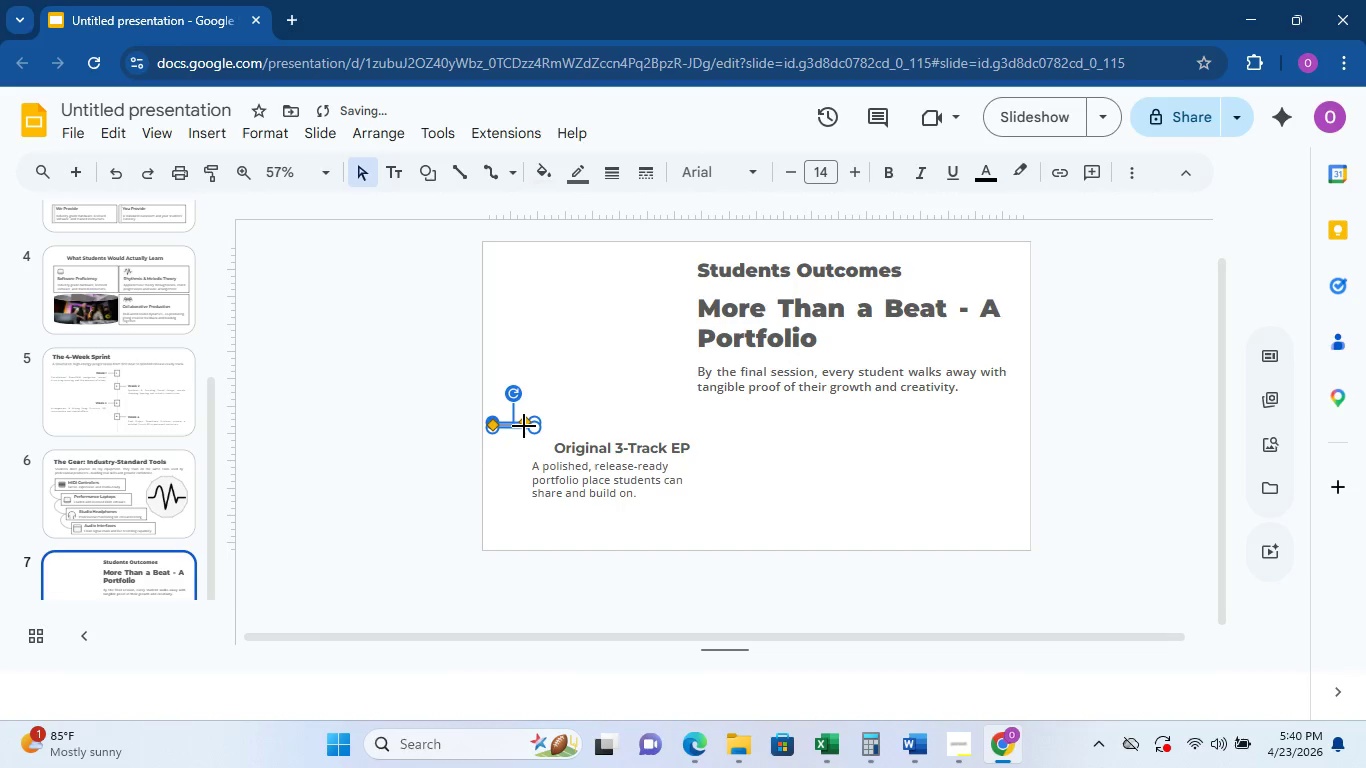 
double_click([522, 434])
 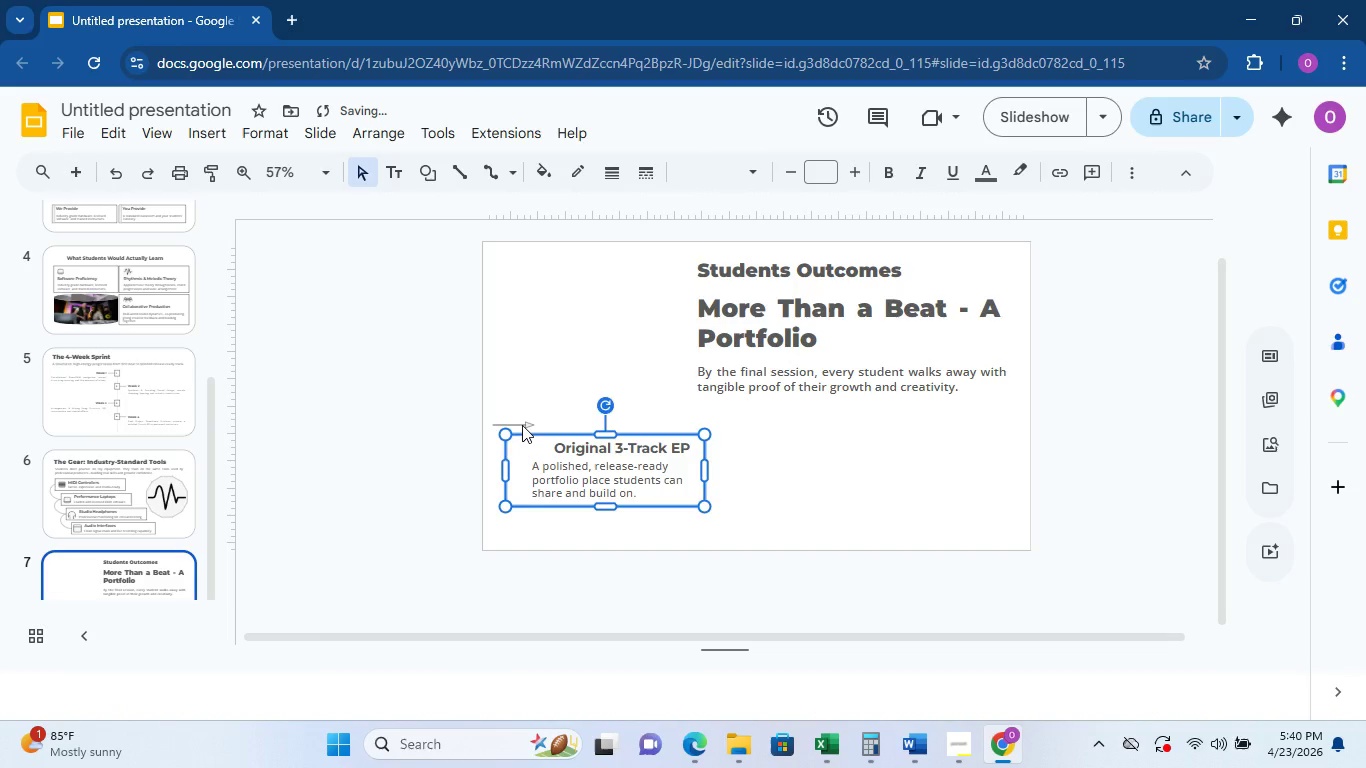 
left_click([522, 425])
 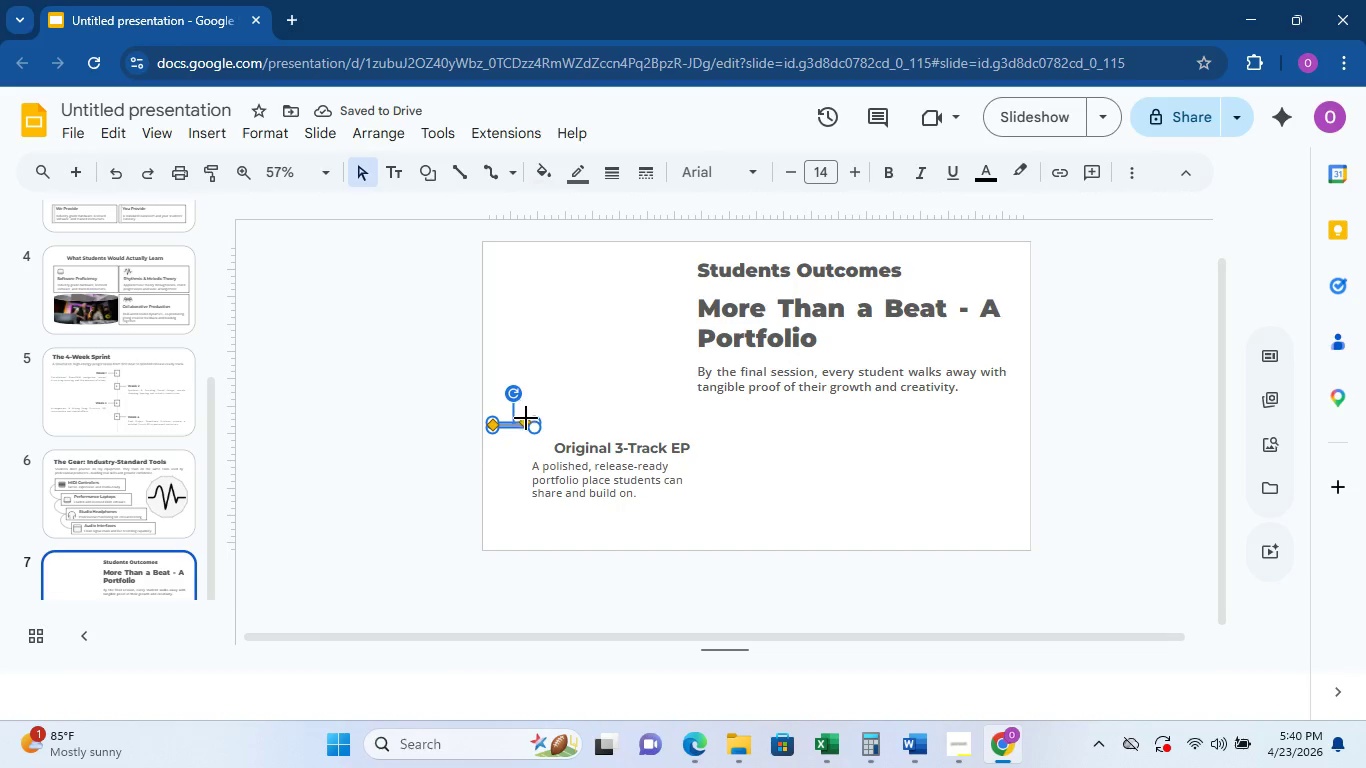 
left_click_drag(start_coordinate=[537, 425], to_coordinate=[528, 424])
 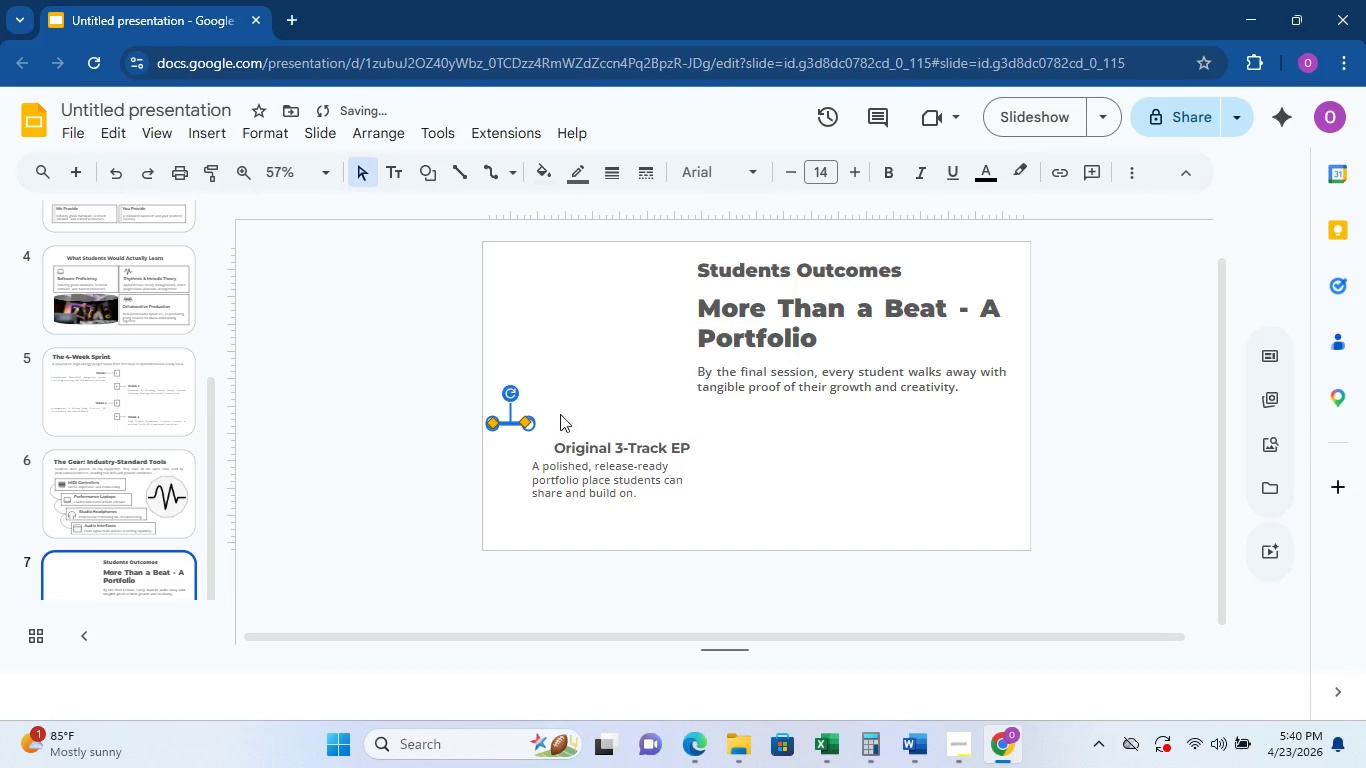 
left_click([561, 413])
 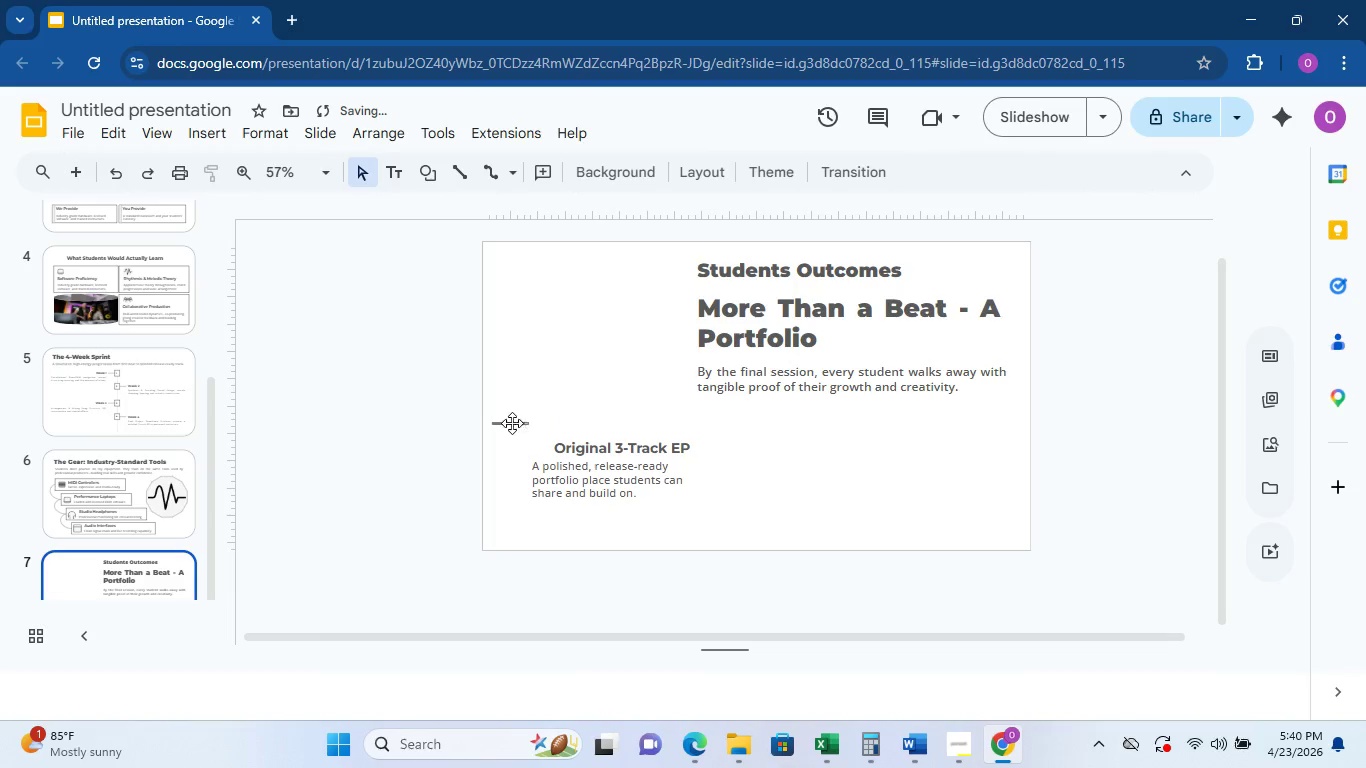 
left_click([510, 425])
 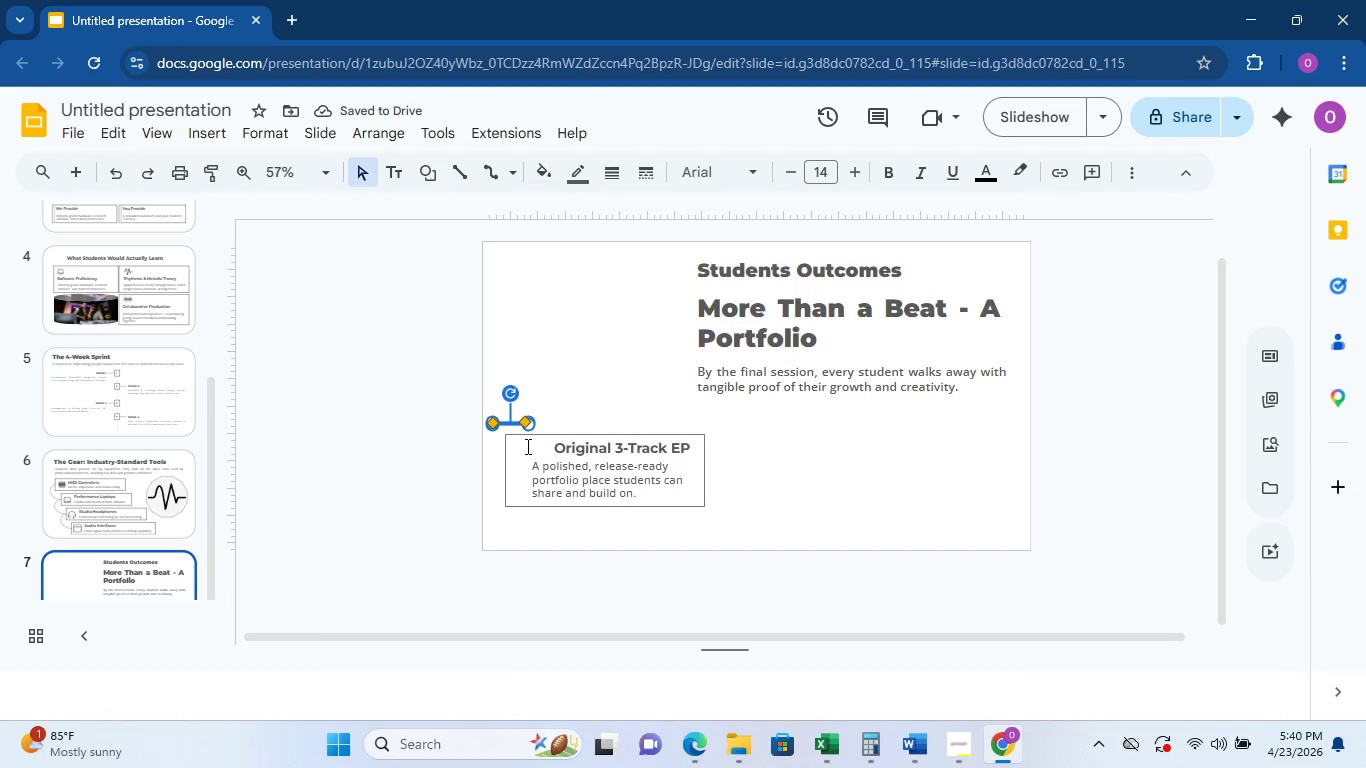 
left_click_drag(start_coordinate=[525, 427], to_coordinate=[515, 431])
 